 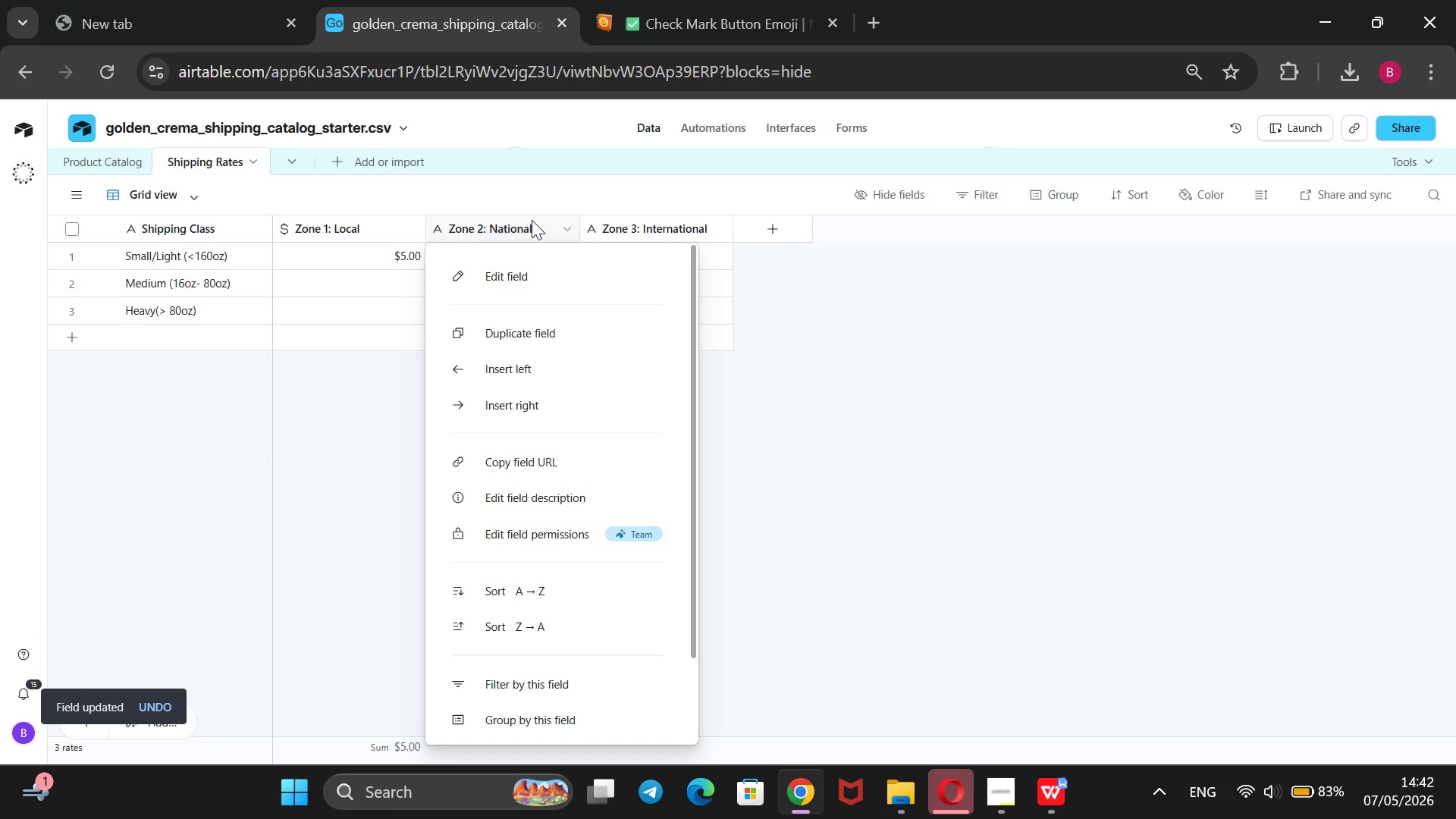 
mouse_move([522, 287])
 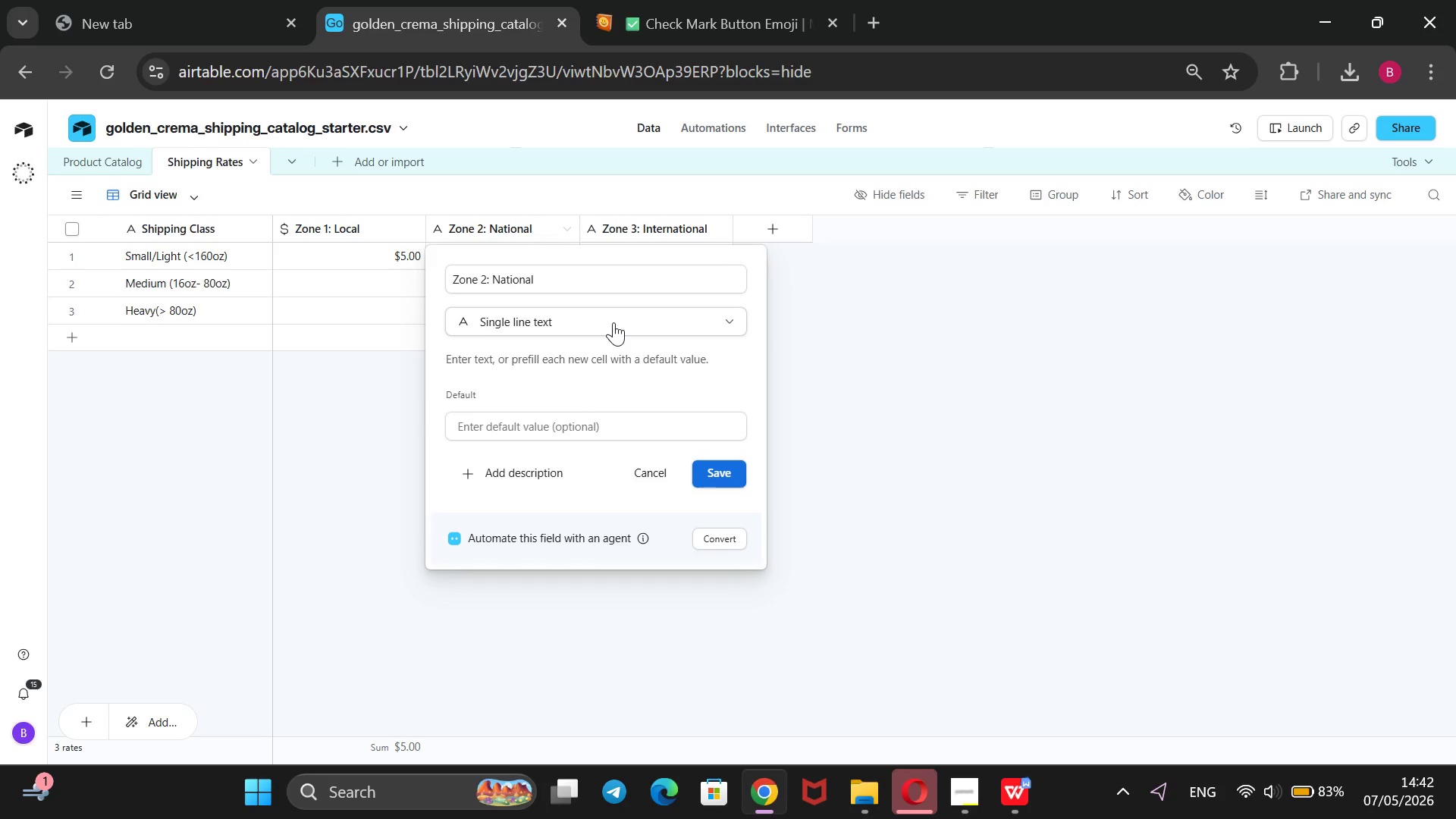 
left_click([613, 322])
 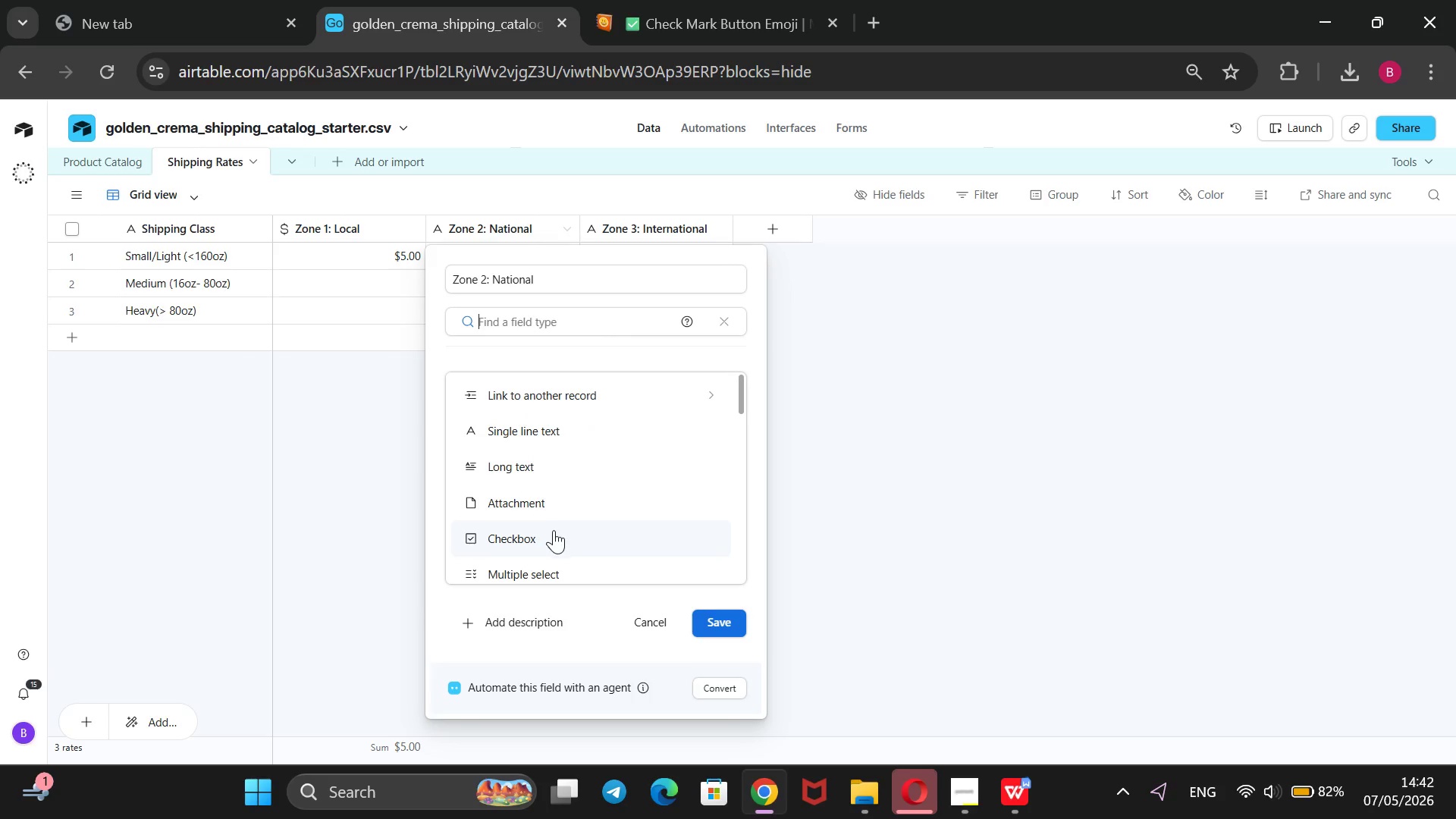 
scroll: coordinate [527, 503], scroll_direction: down, amount: 3.0
 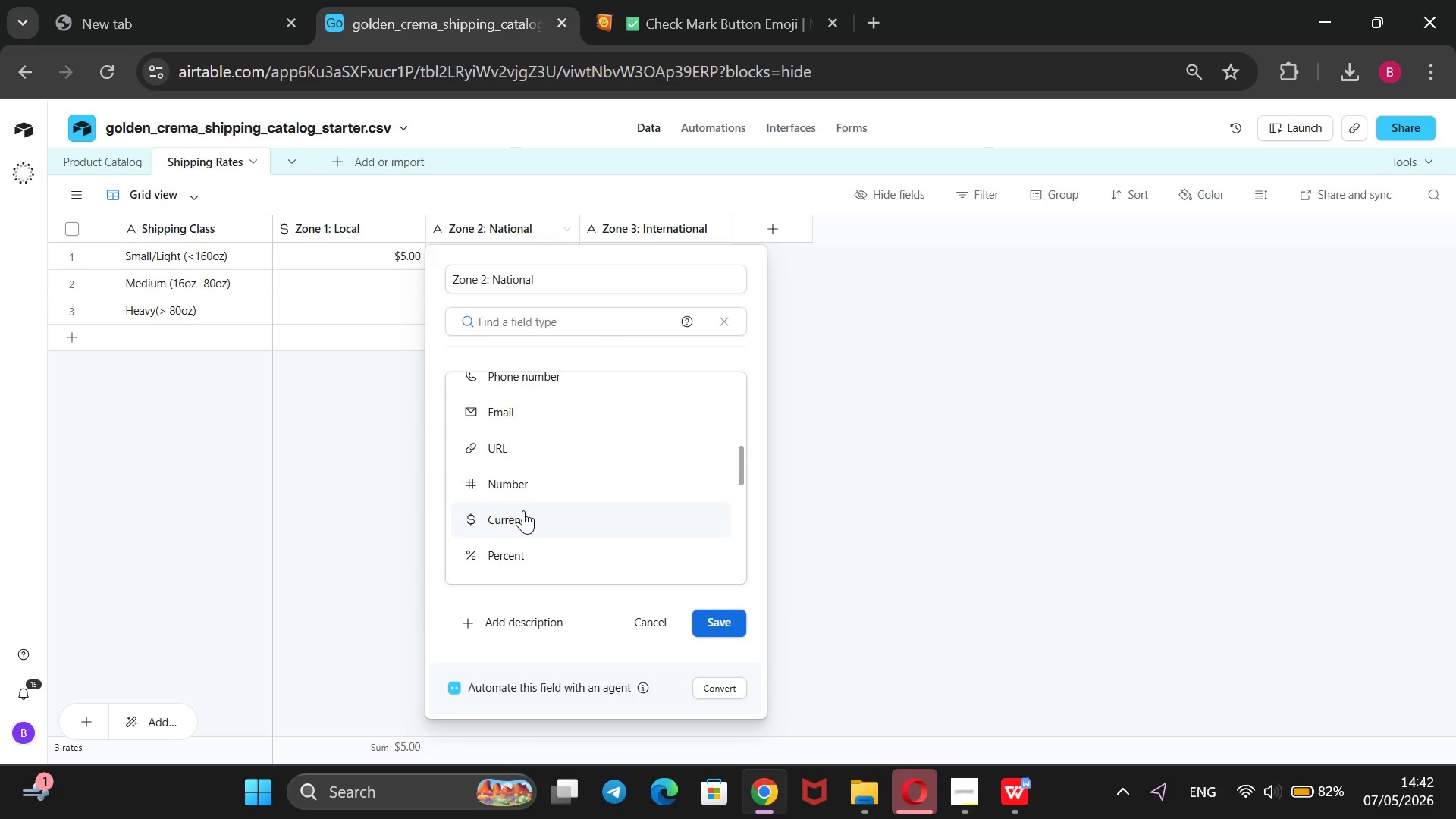 
left_click([523, 510])
 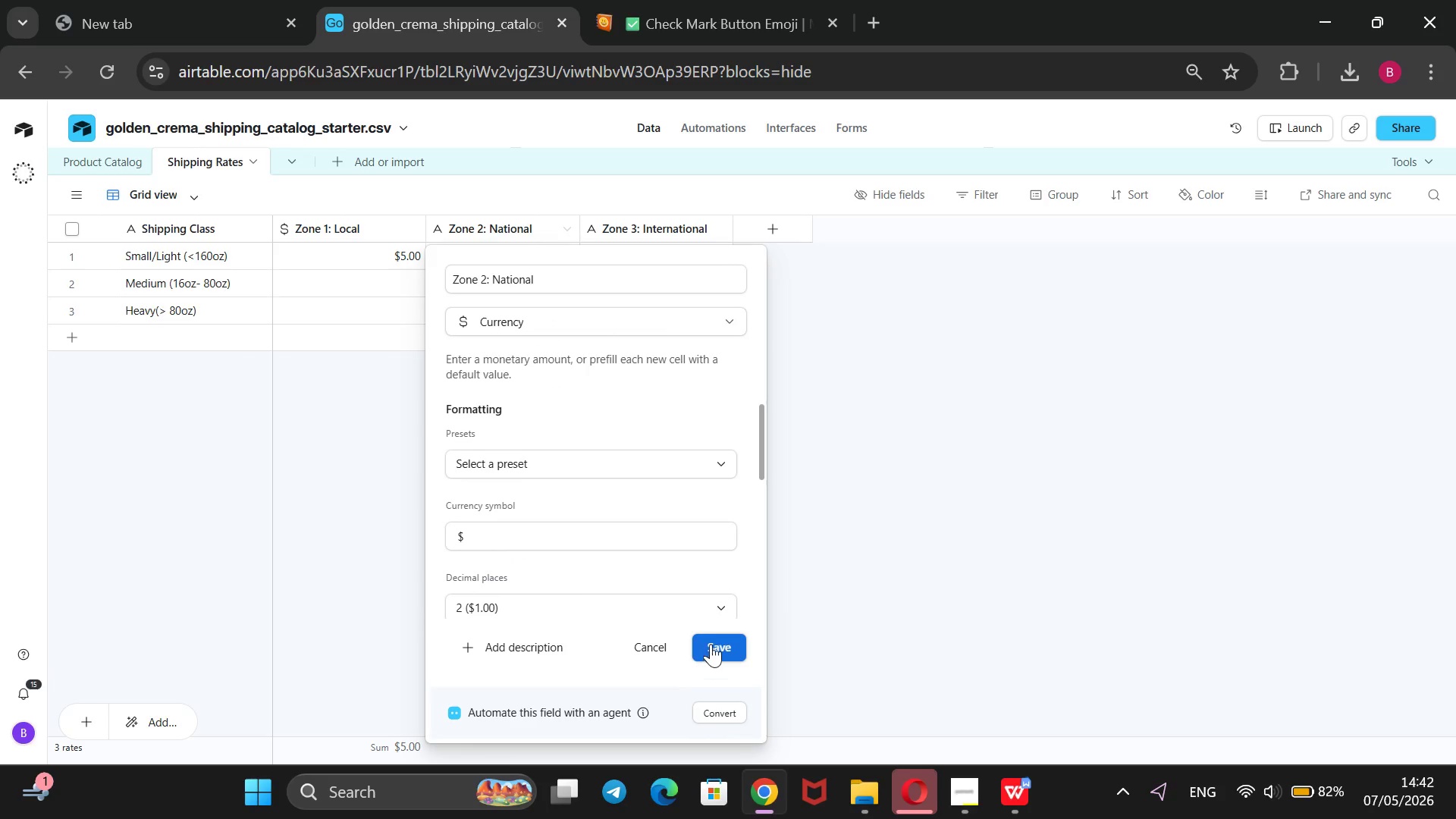 
left_click([717, 638])
 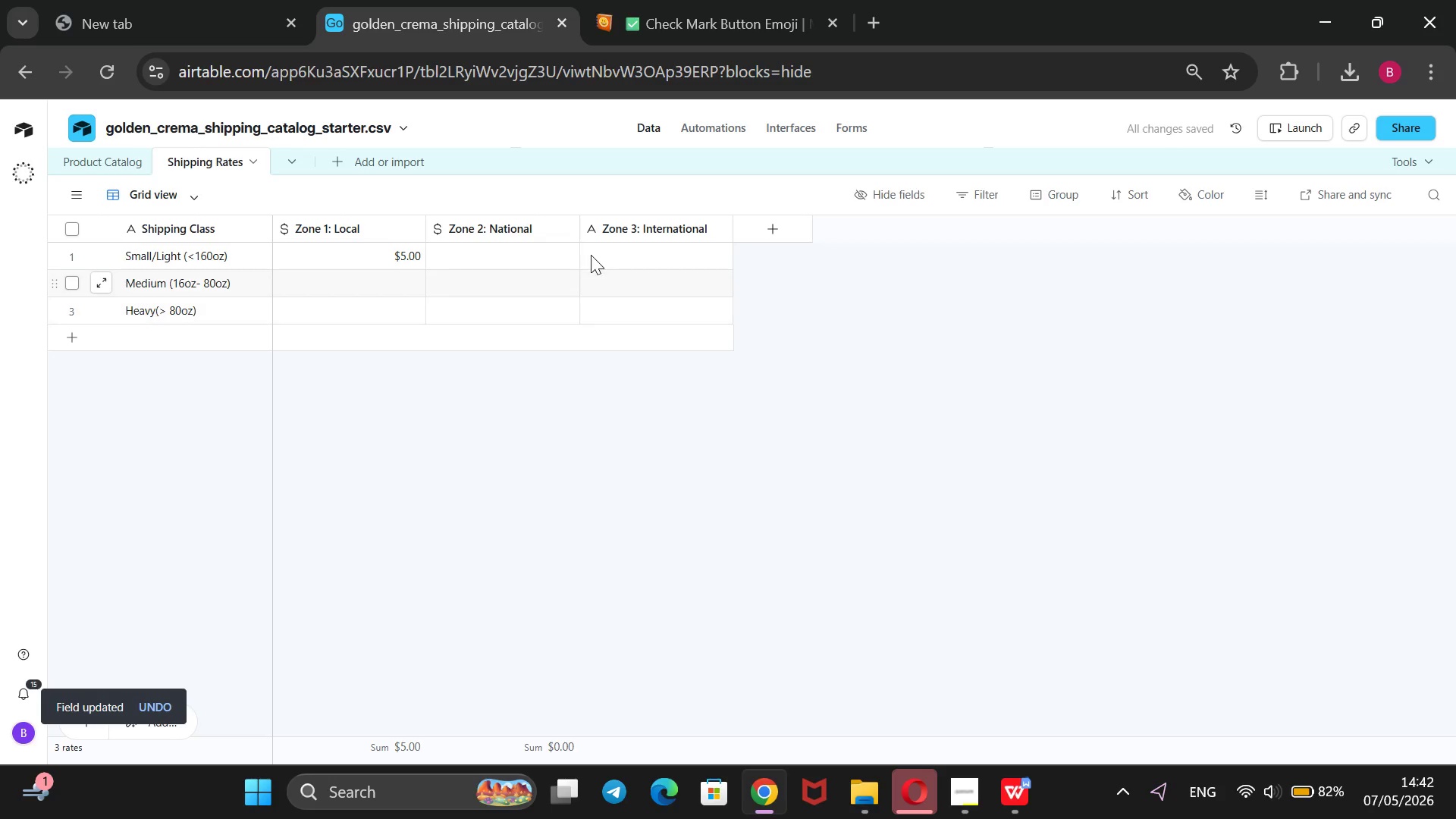 
wait(5.19)
 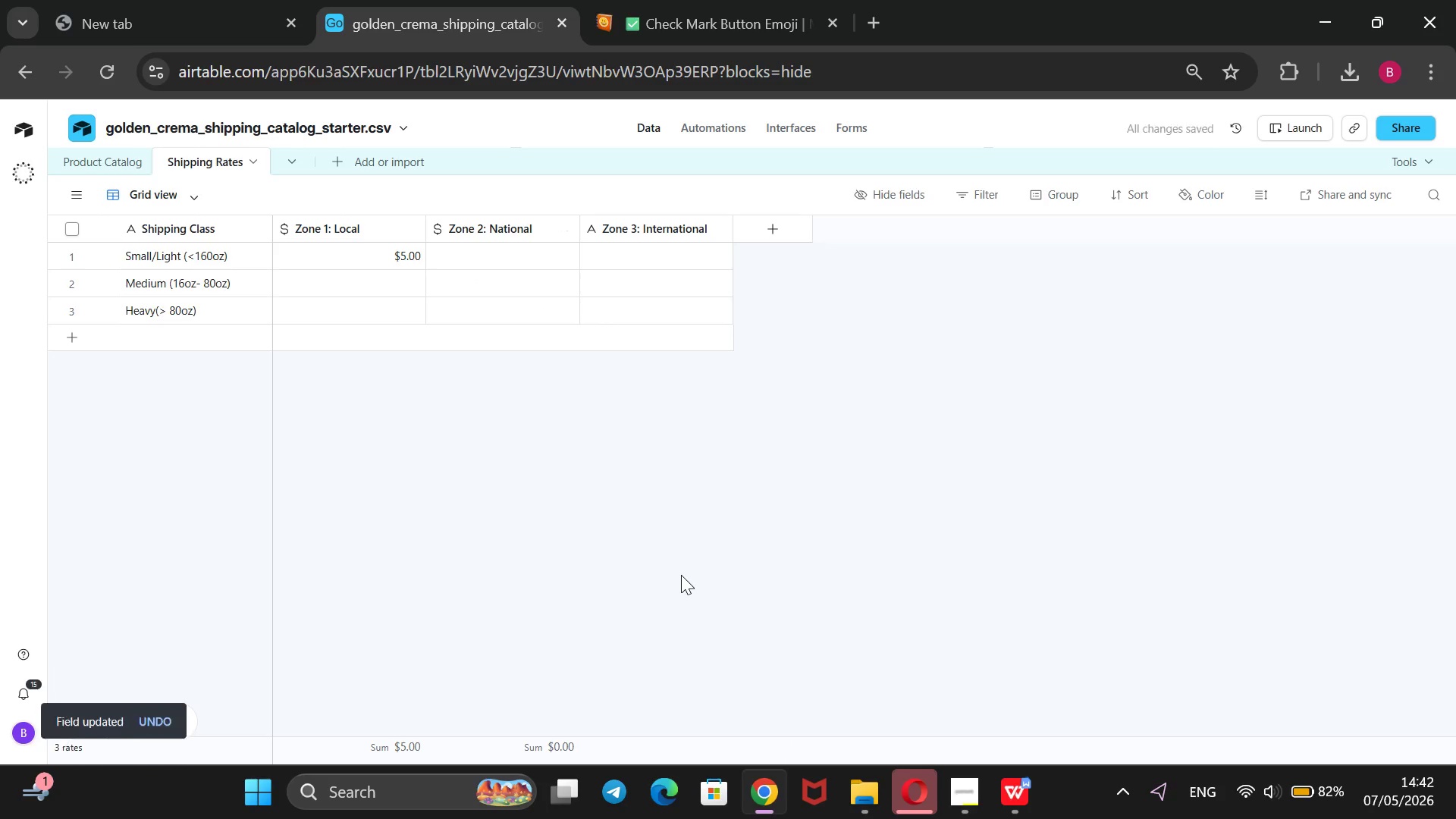 
right_click([620, 222])
 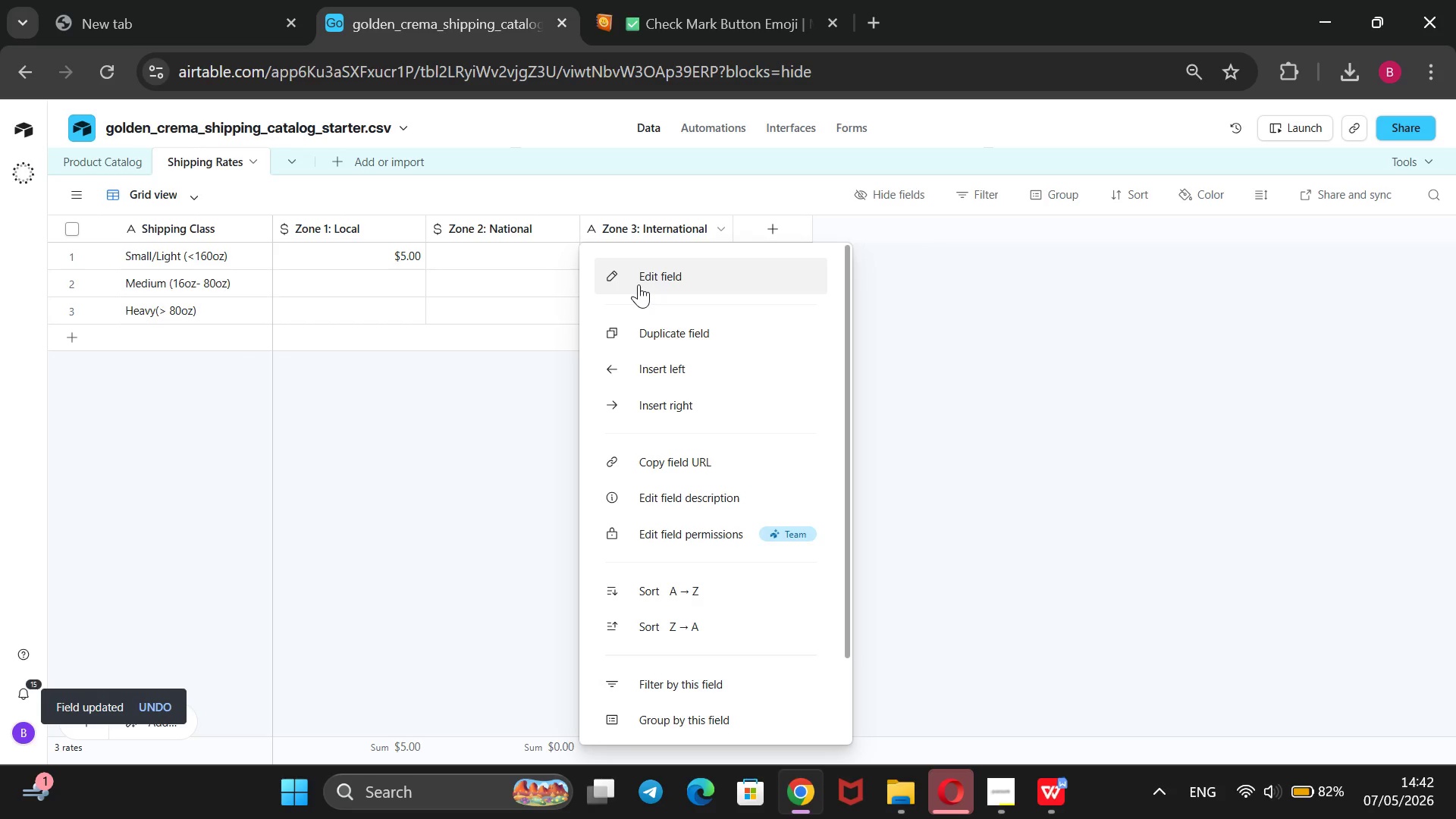 
left_click([639, 284])
 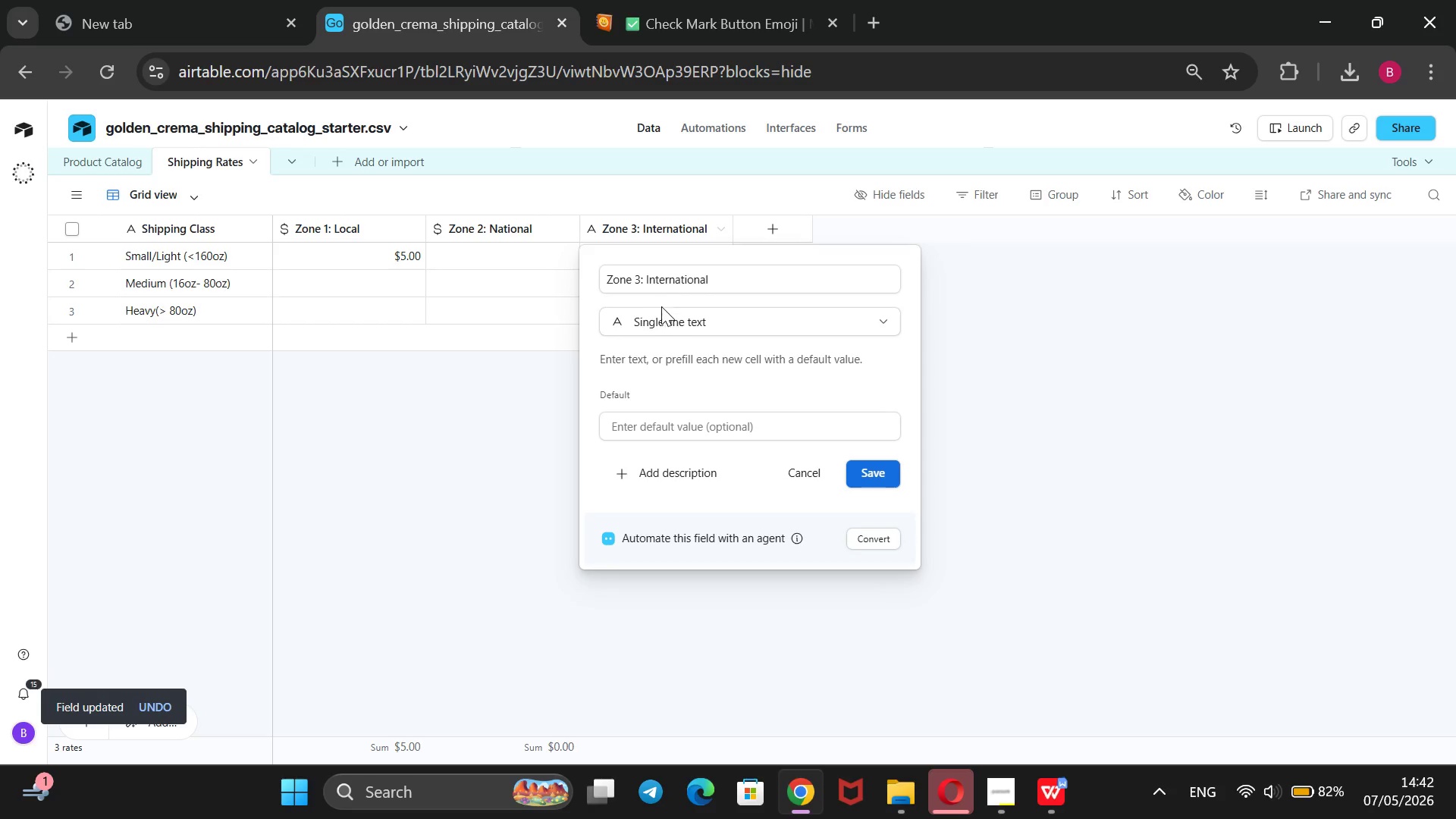 
left_click([649, 317])
 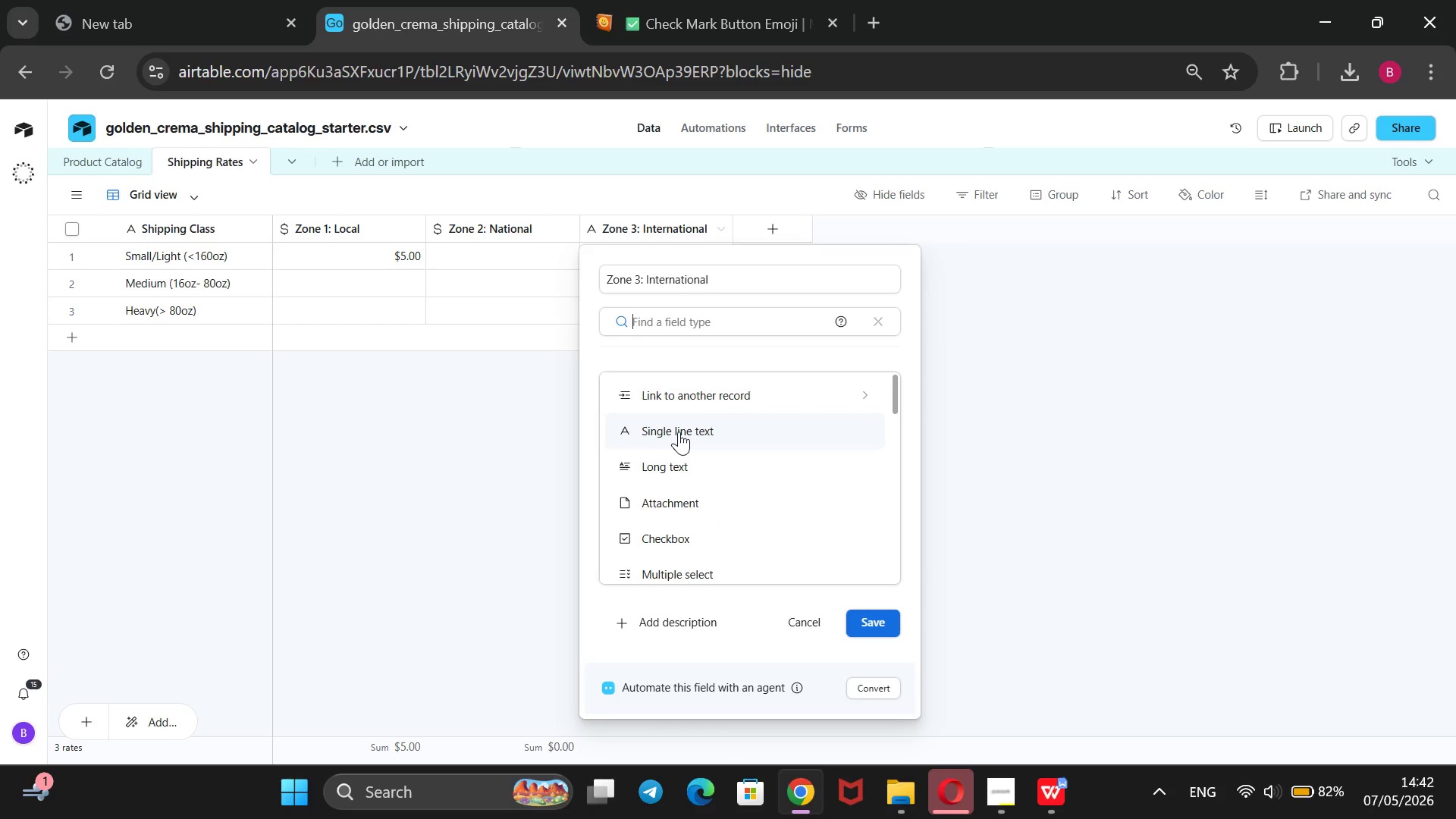 
scroll: coordinate [683, 416], scroll_direction: down, amount: 3.0
 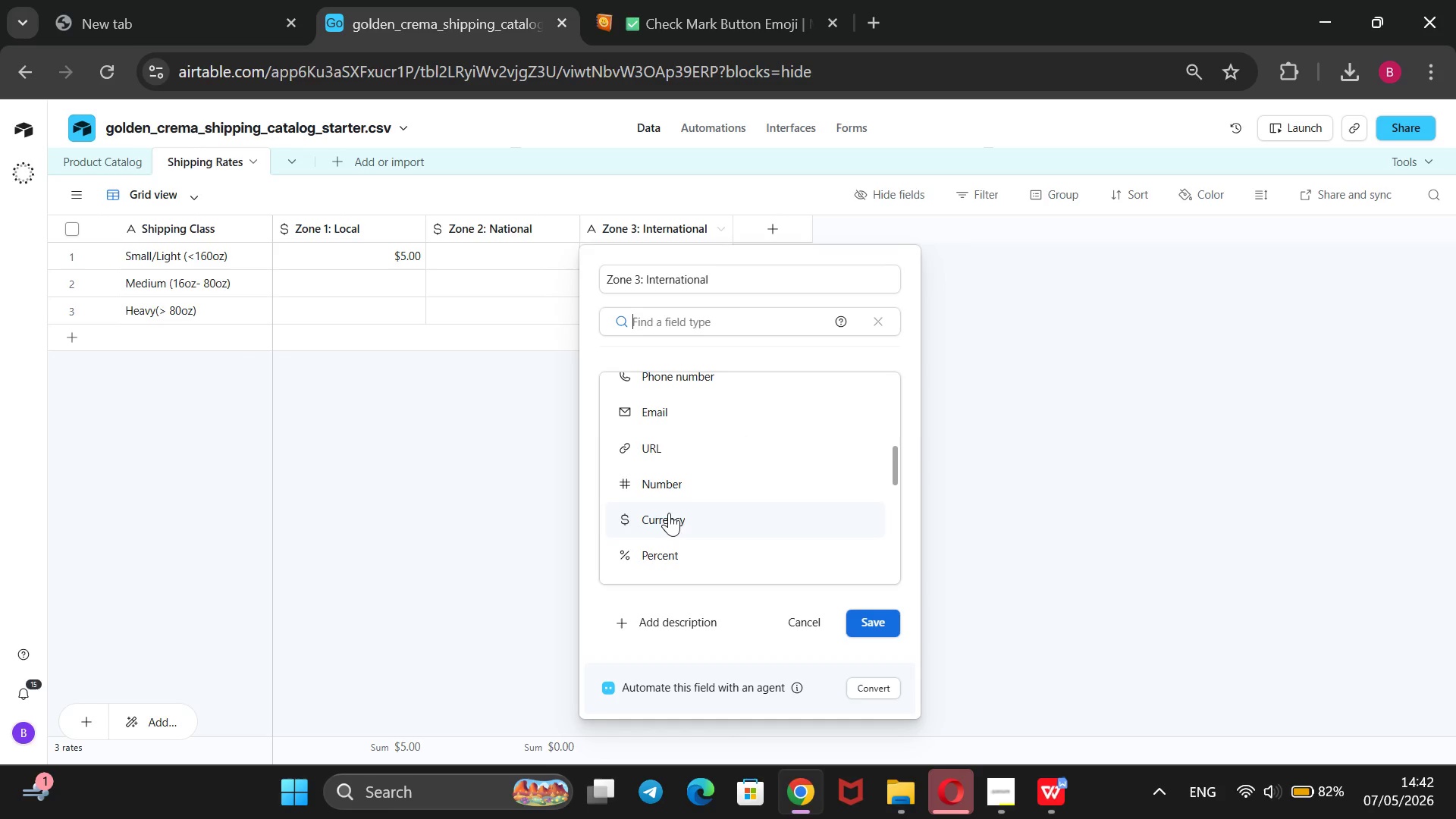 
left_click([668, 515])
 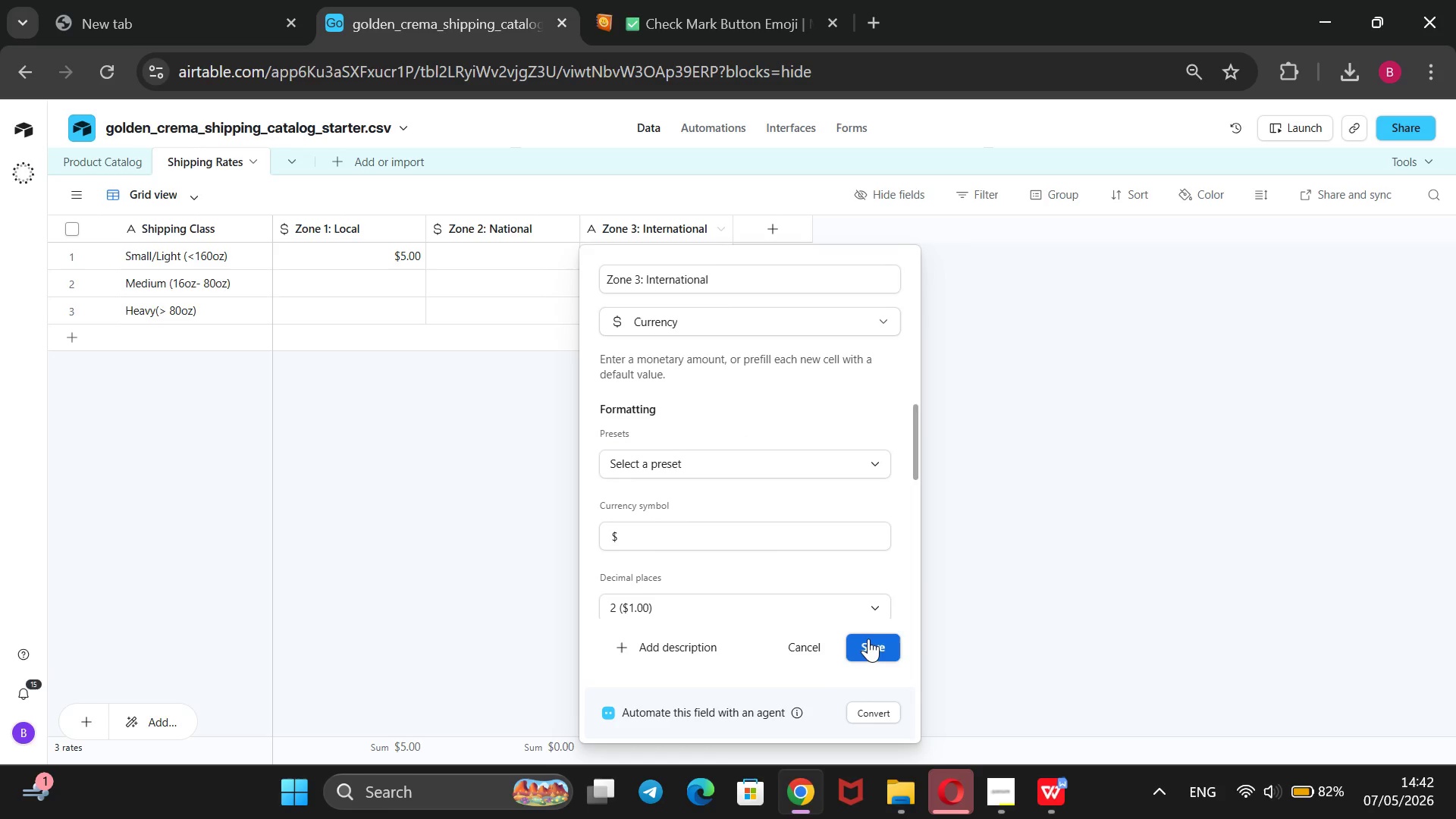 
left_click([869, 636])
 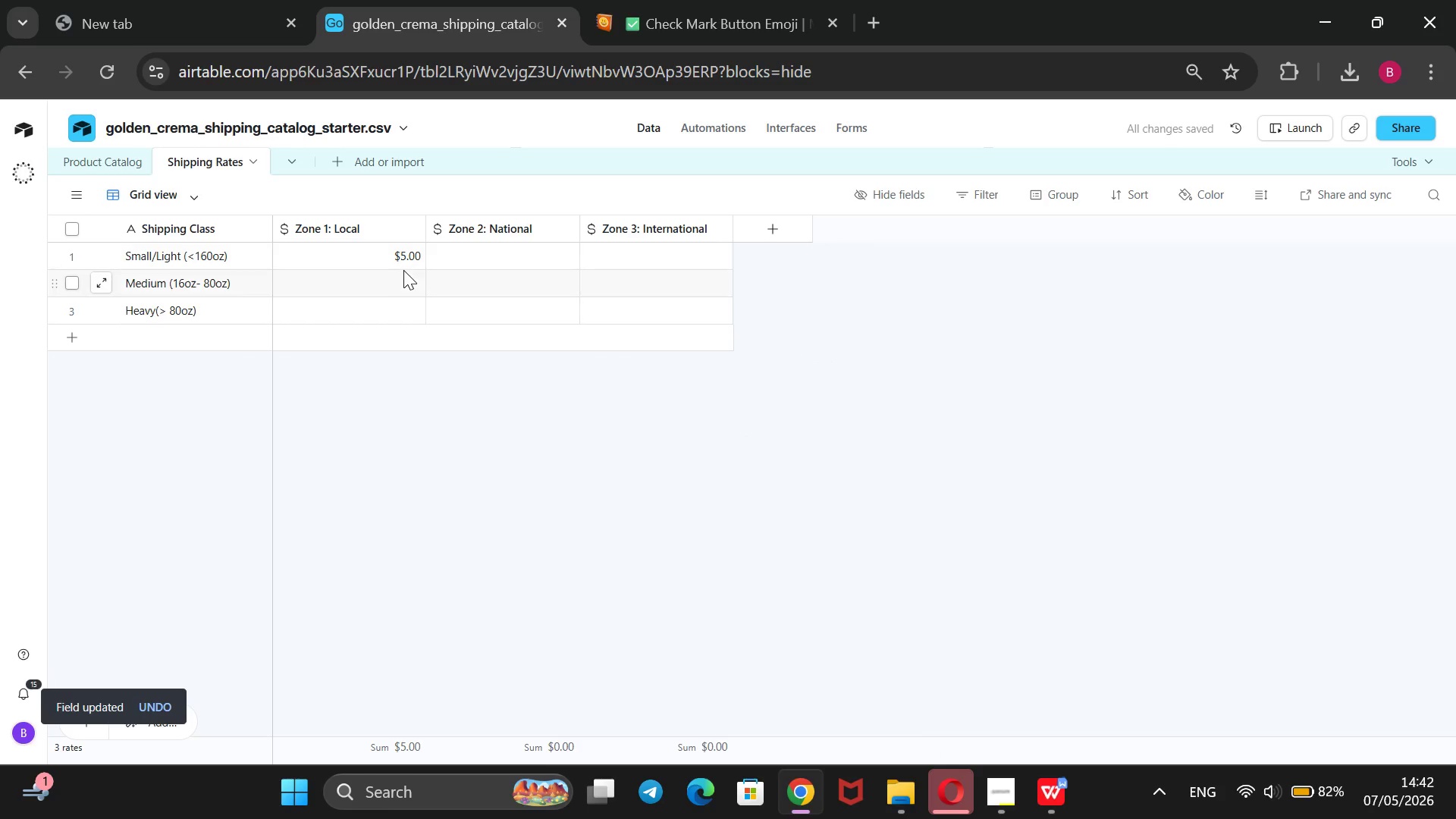 
left_click([403, 270])
 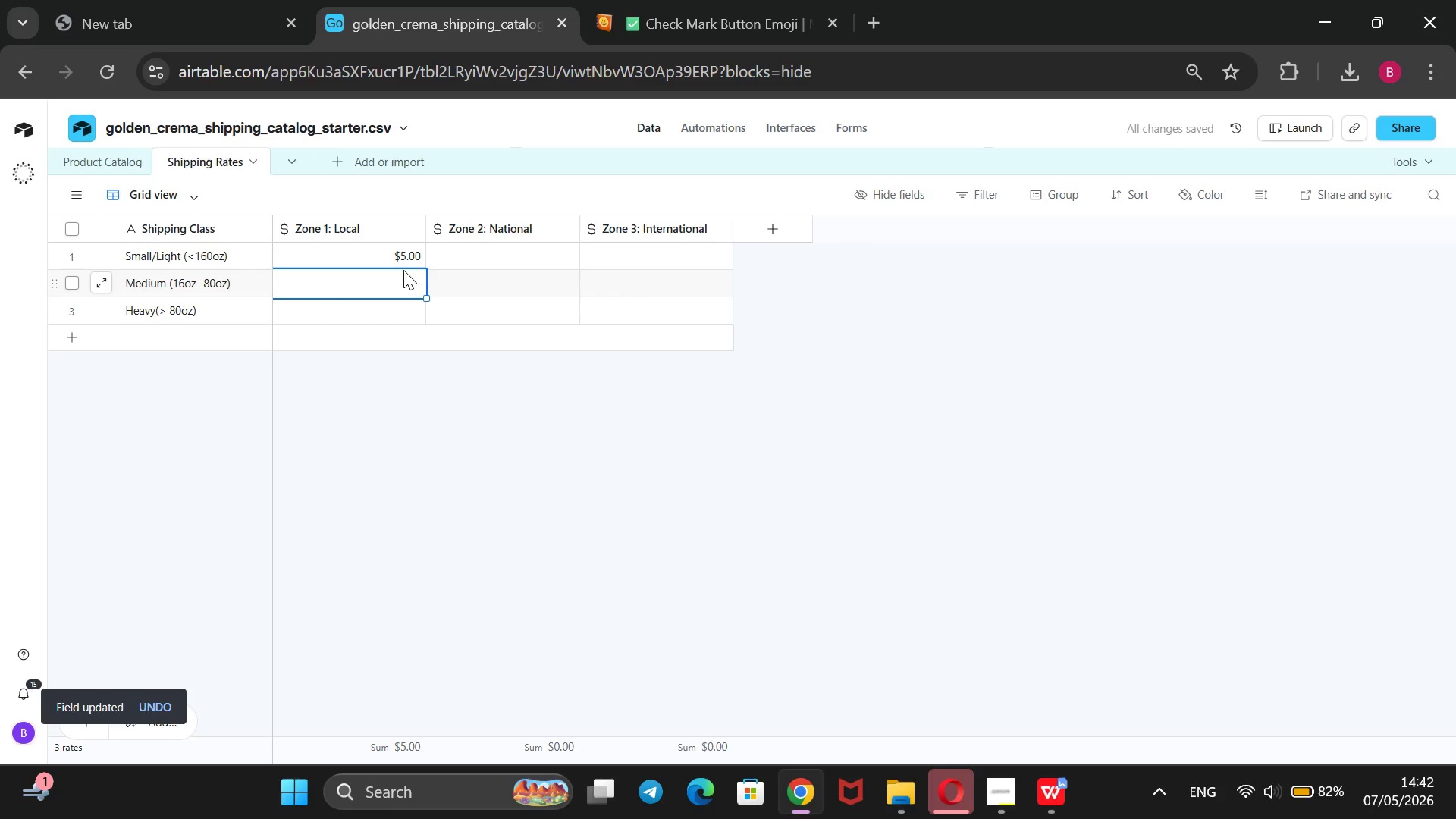 
key(8)
 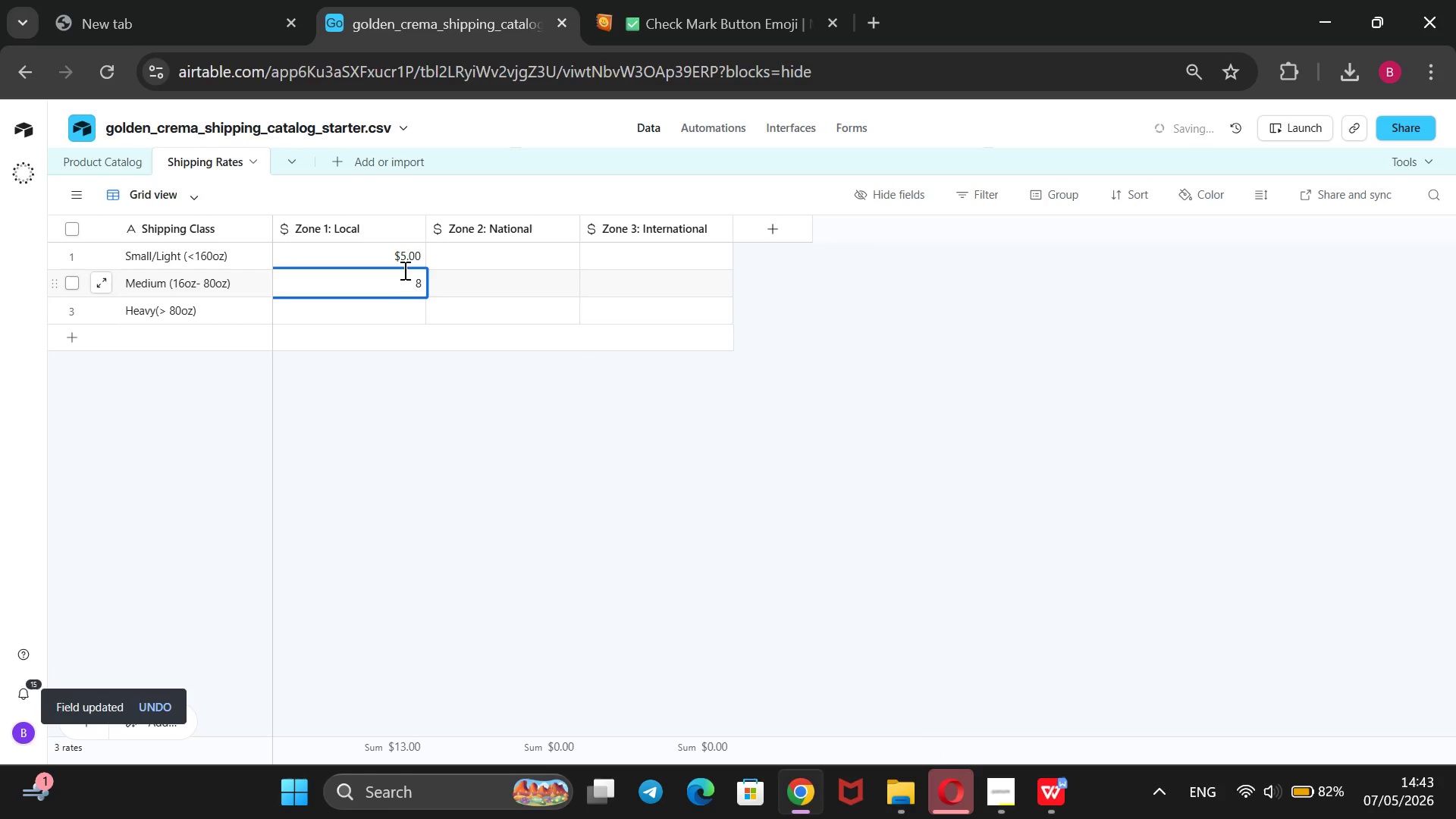 
key(Enter)
 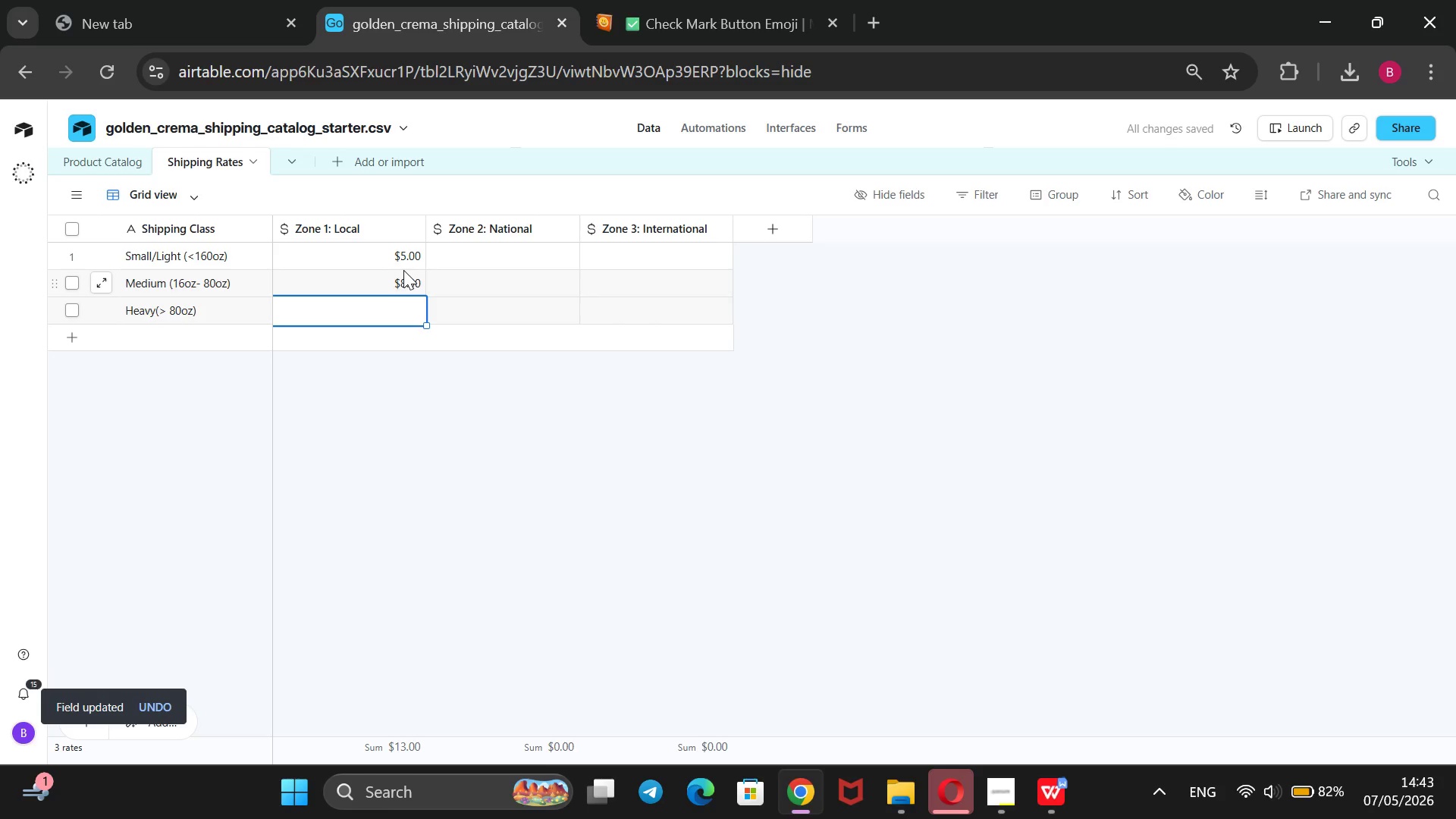 
type(15)
 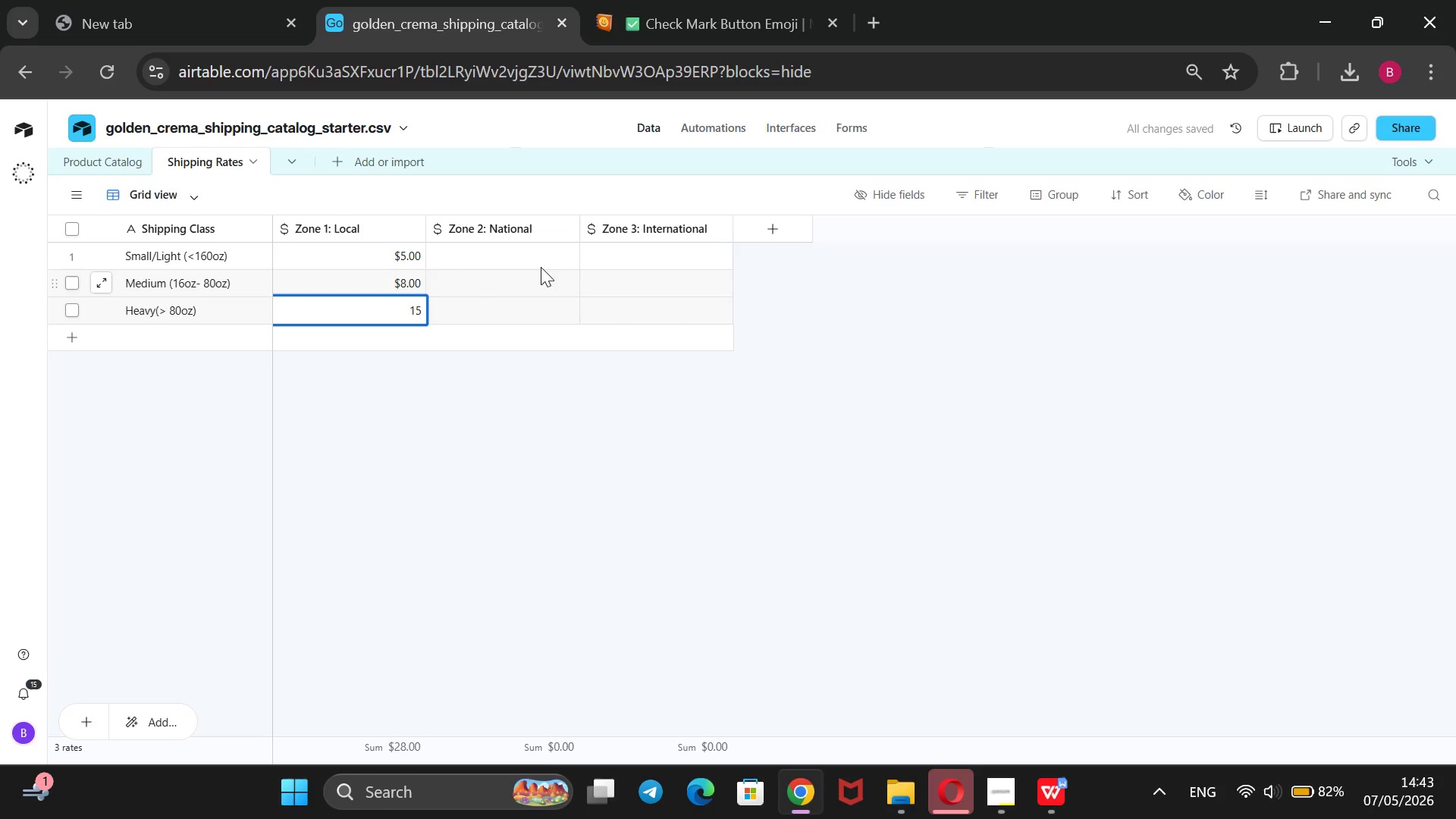 
left_click([518, 250])
 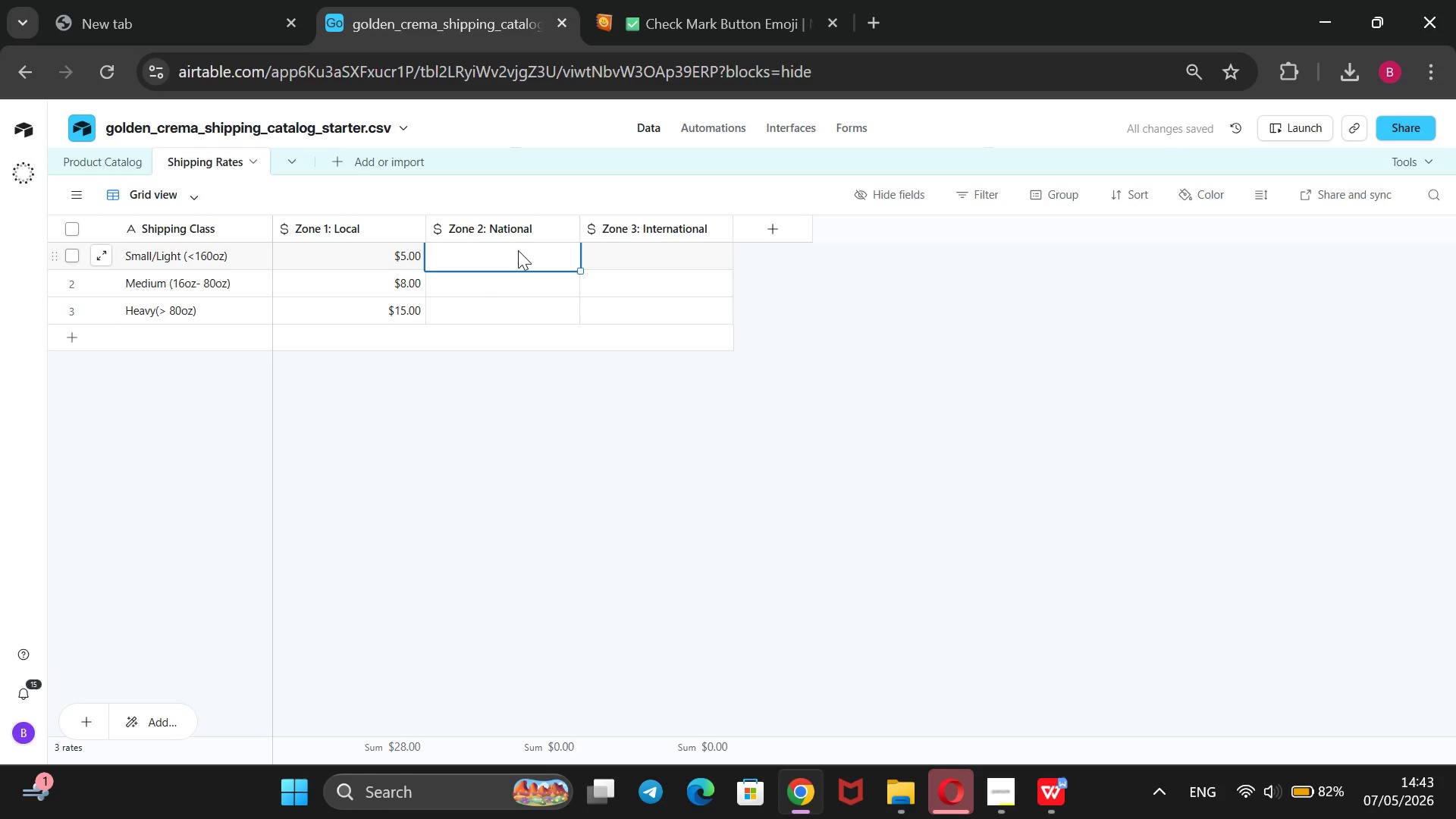 
key(8)
 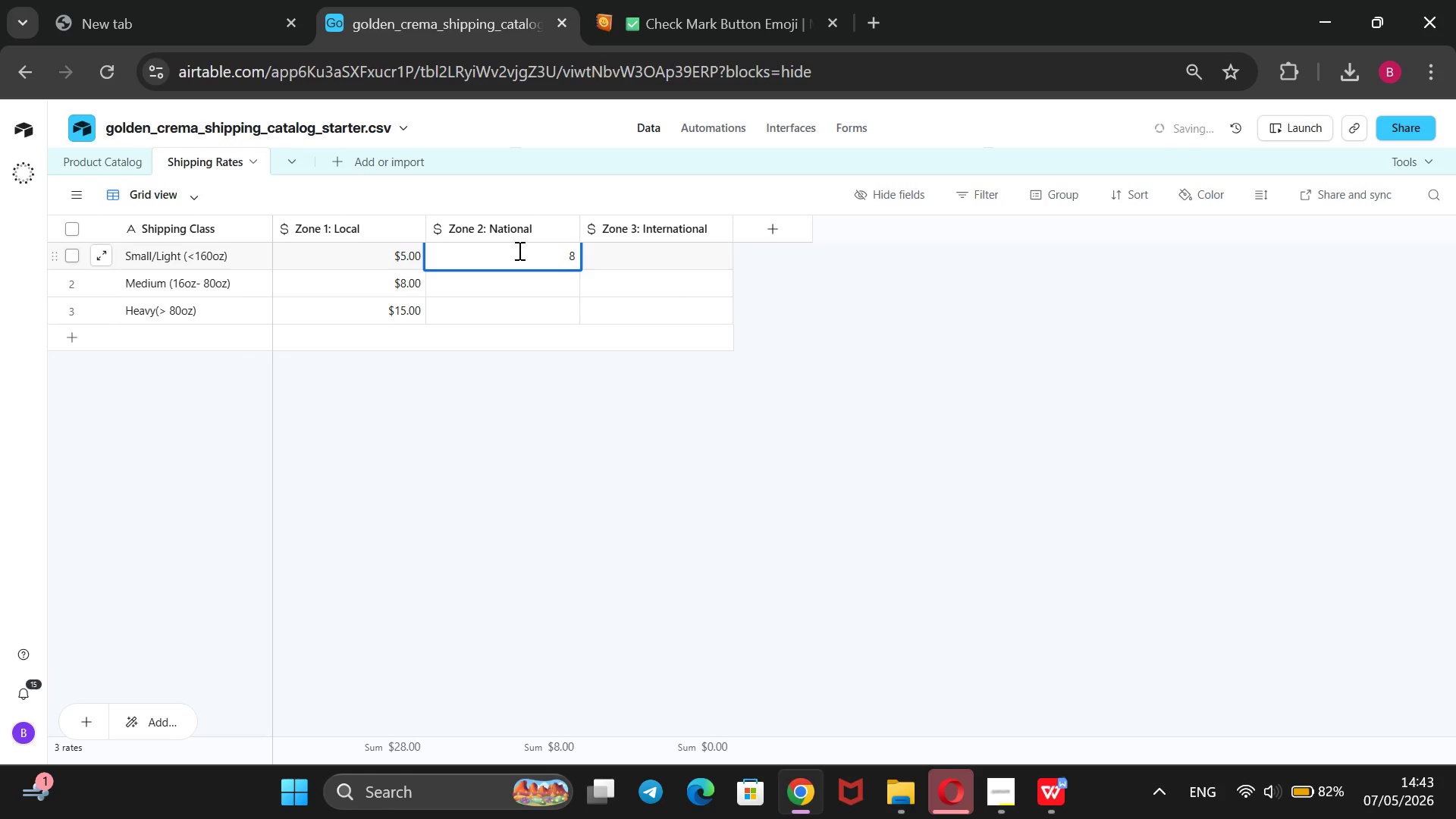 
key(Enter)
 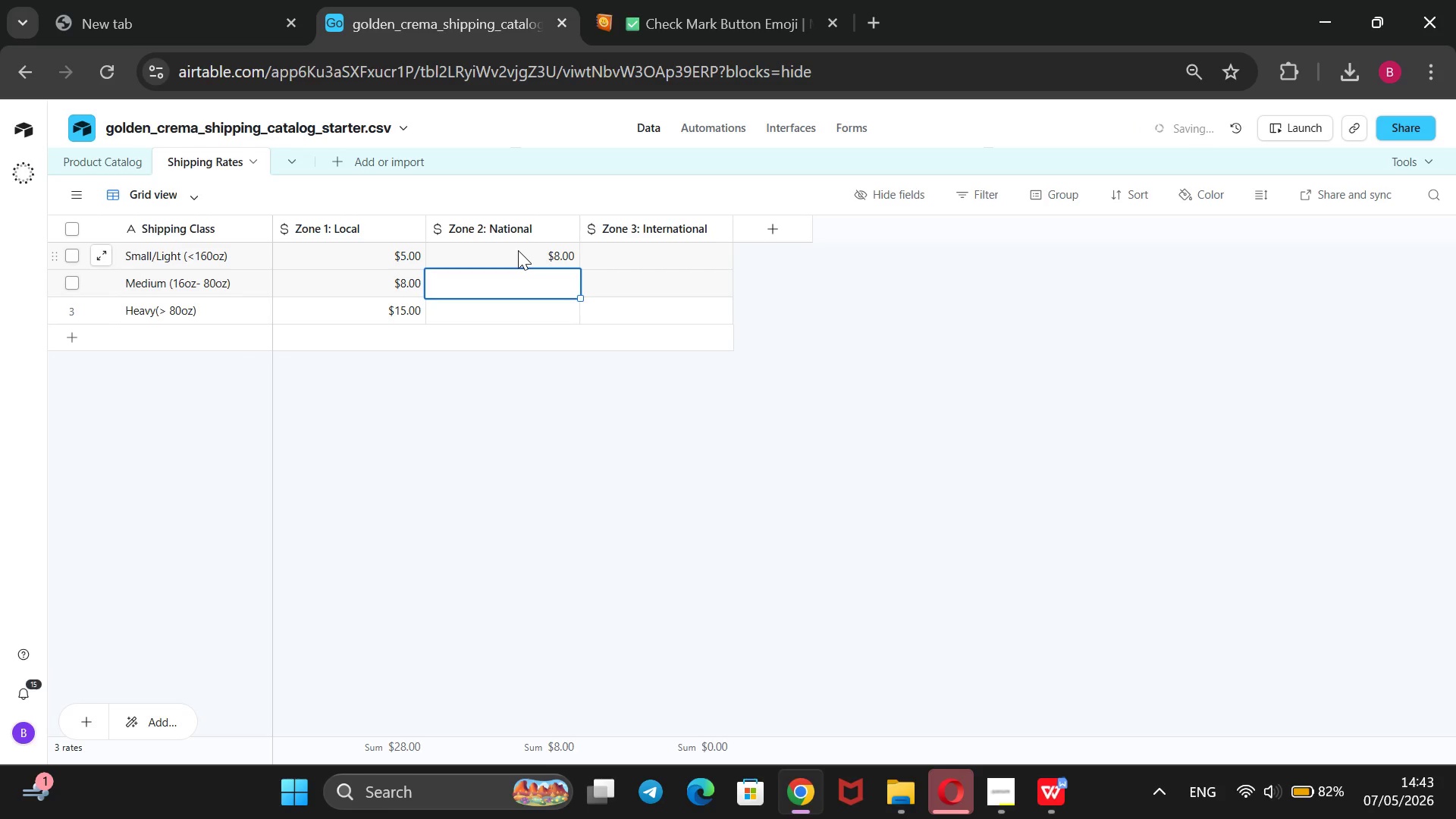 
type(12)
 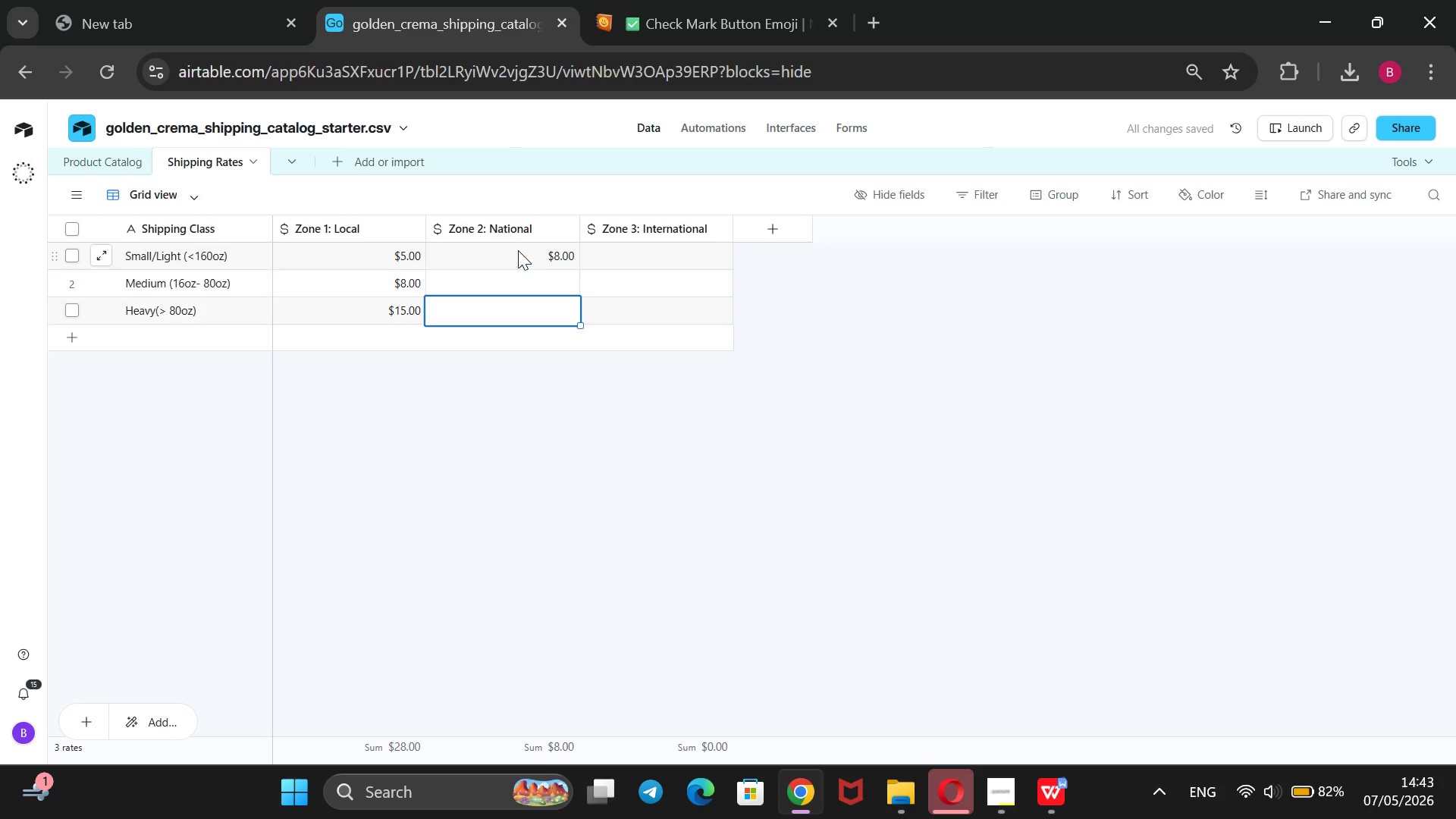 
key(Enter)
 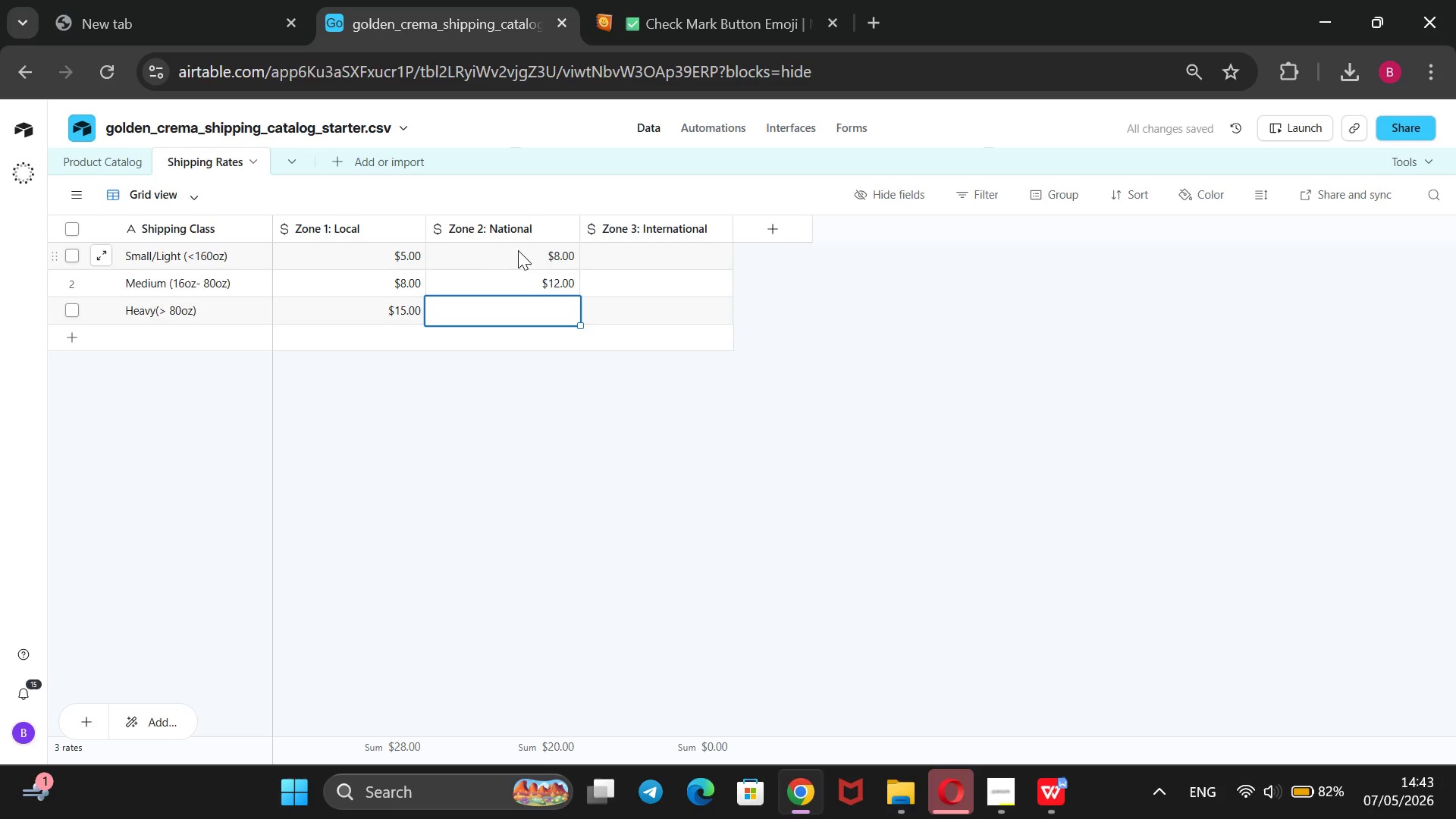 
type(25)
 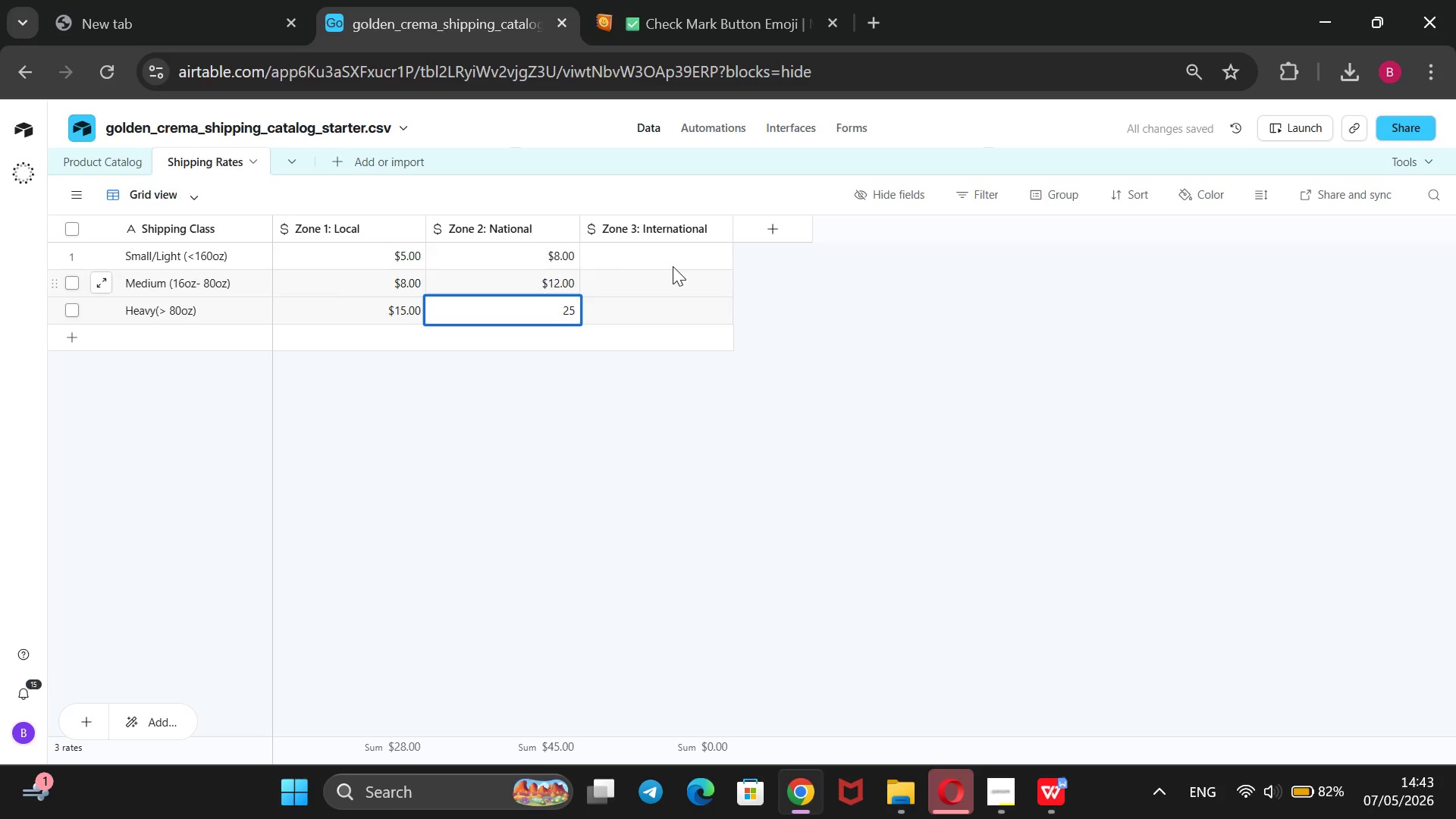 
left_click([667, 259])
 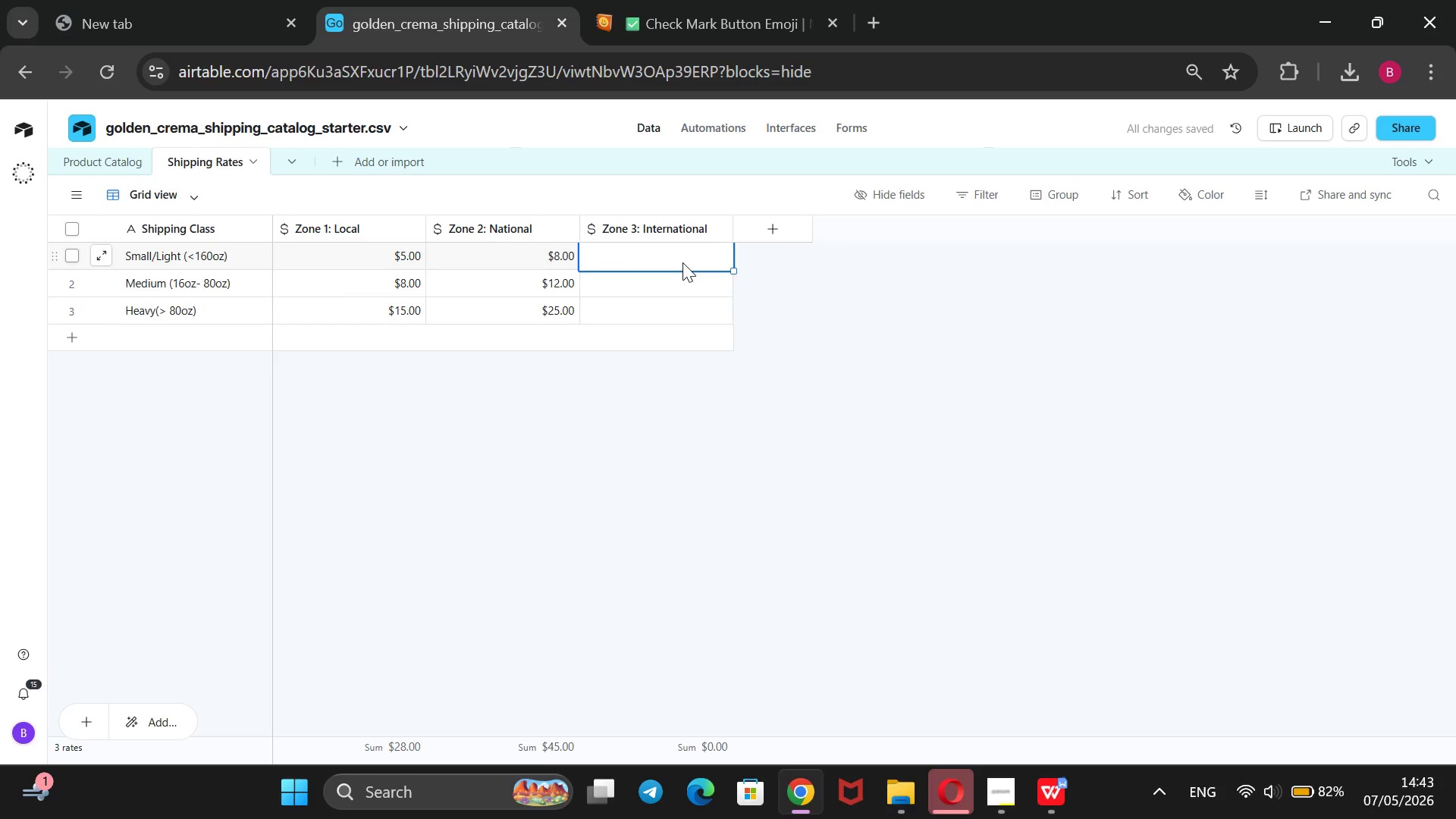 
type(20)
 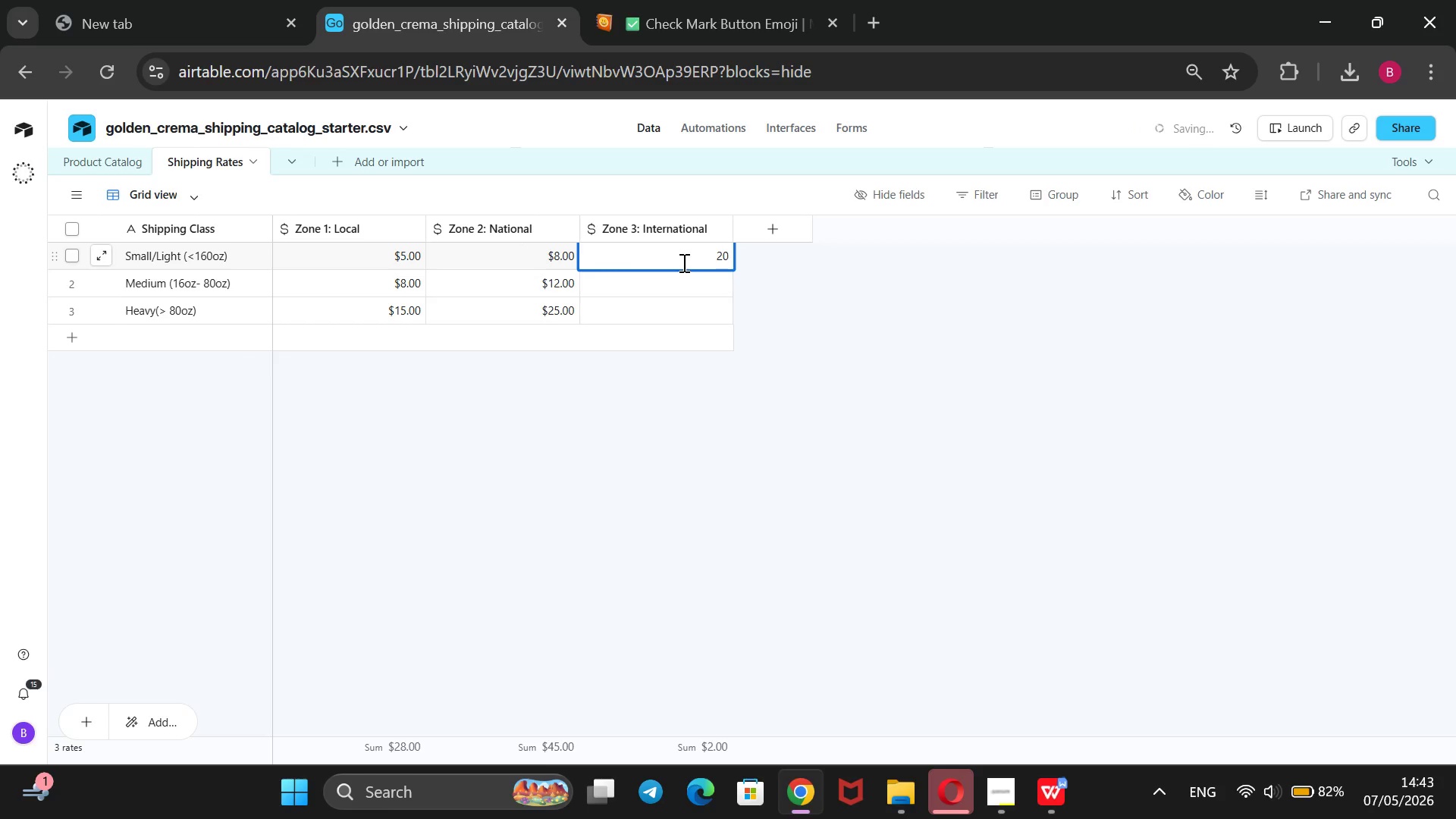 
key(Enter)
 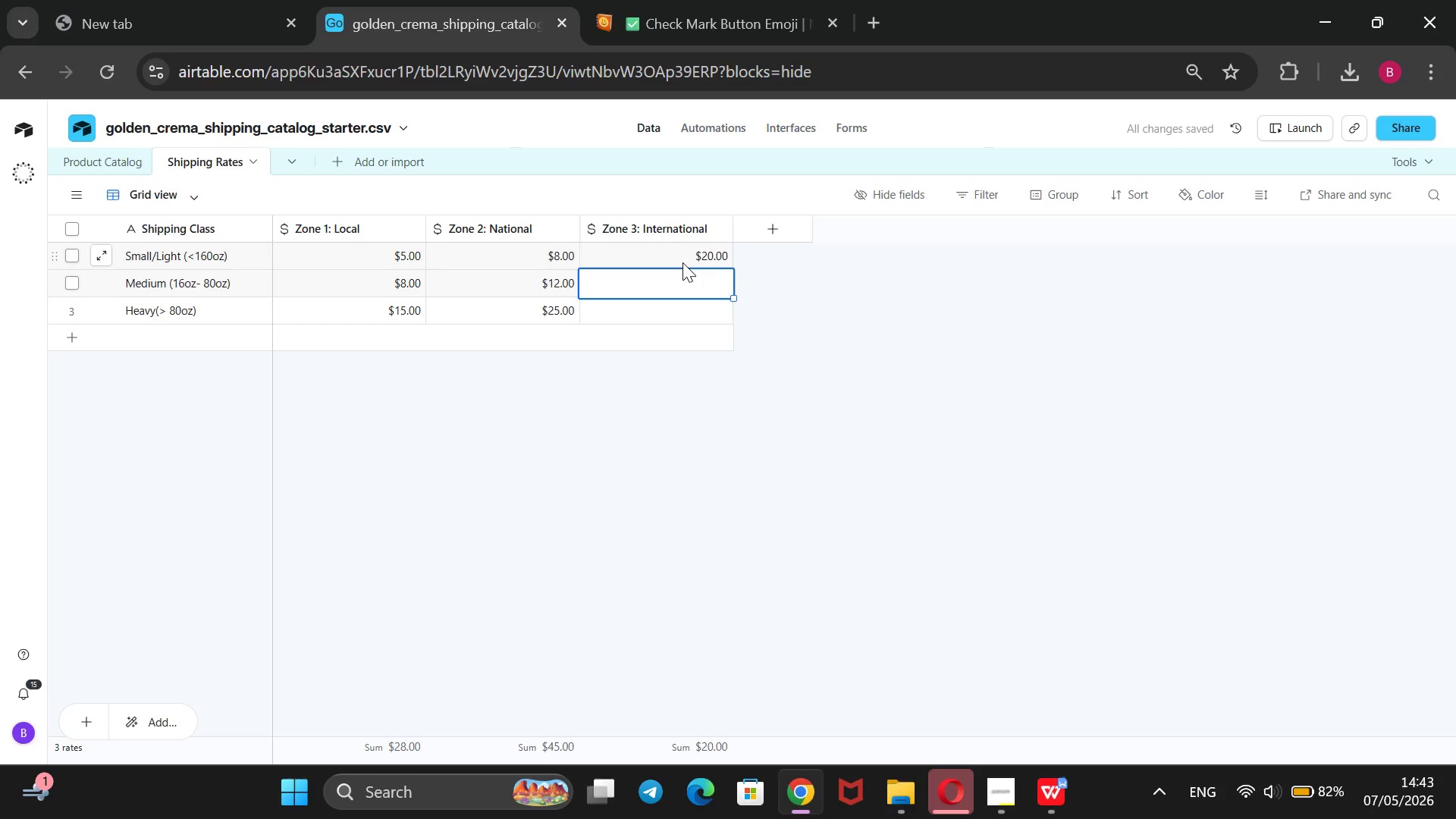 
type(35)
 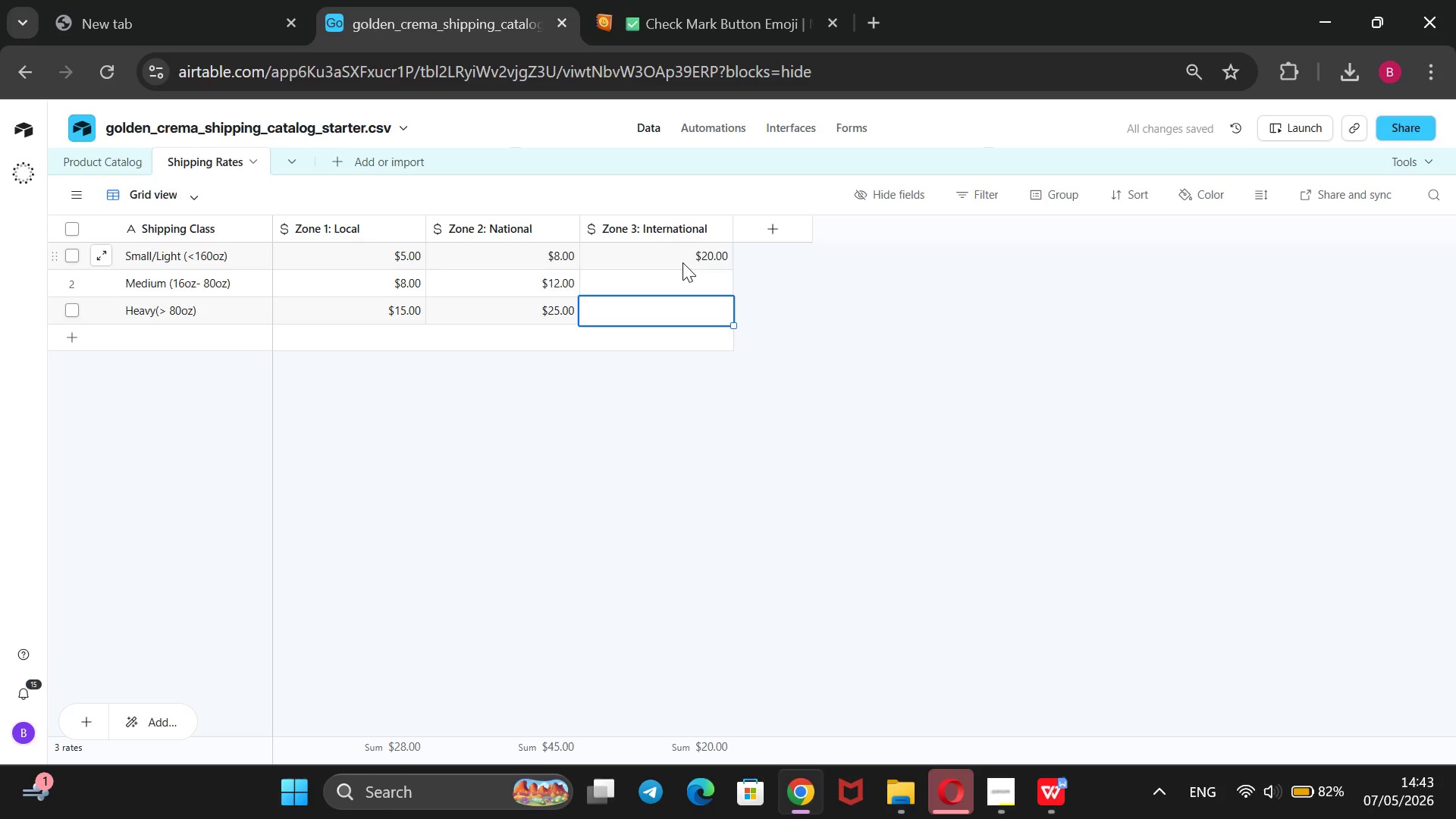 
key(Enter)
 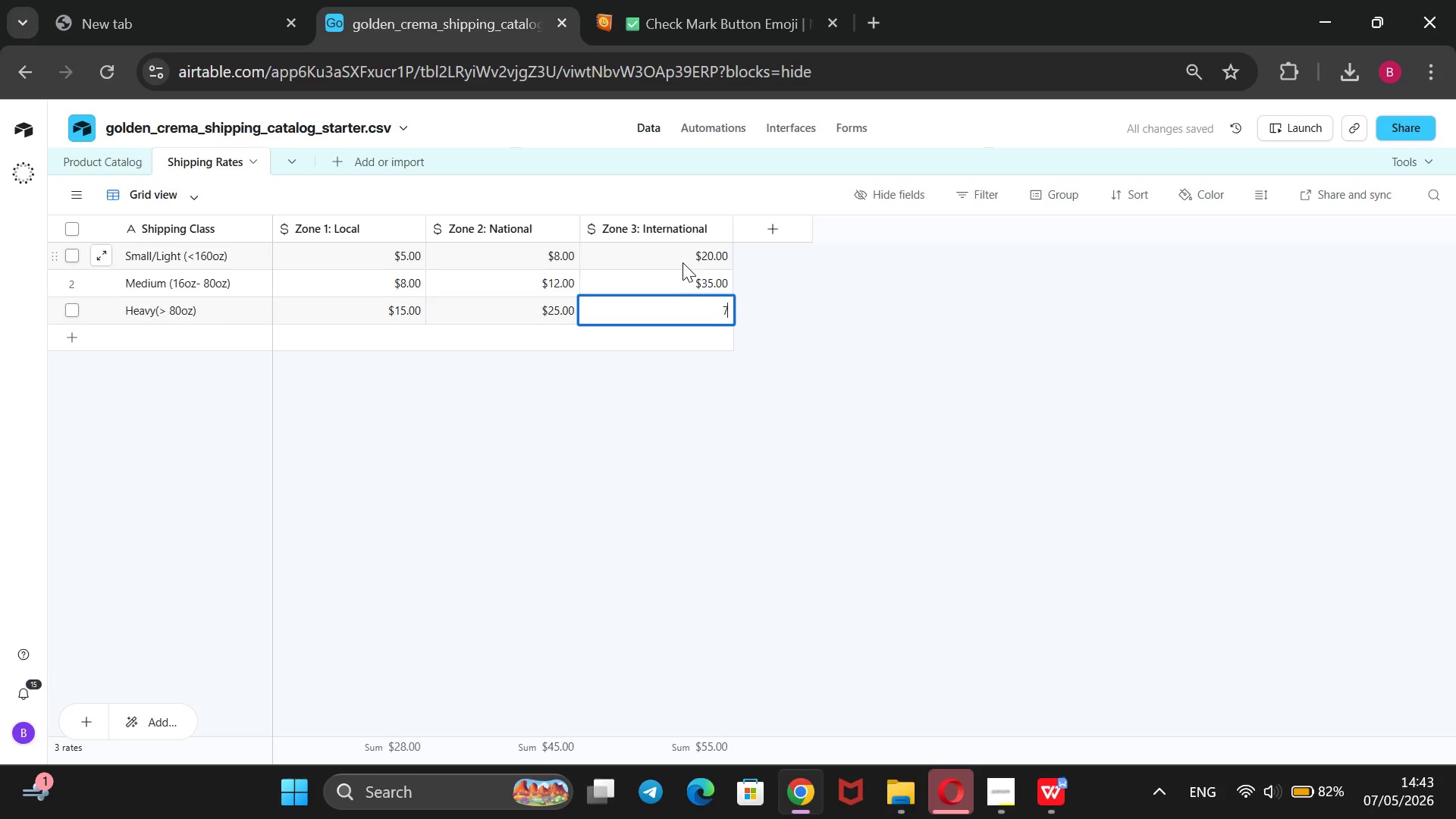 
type(75)
 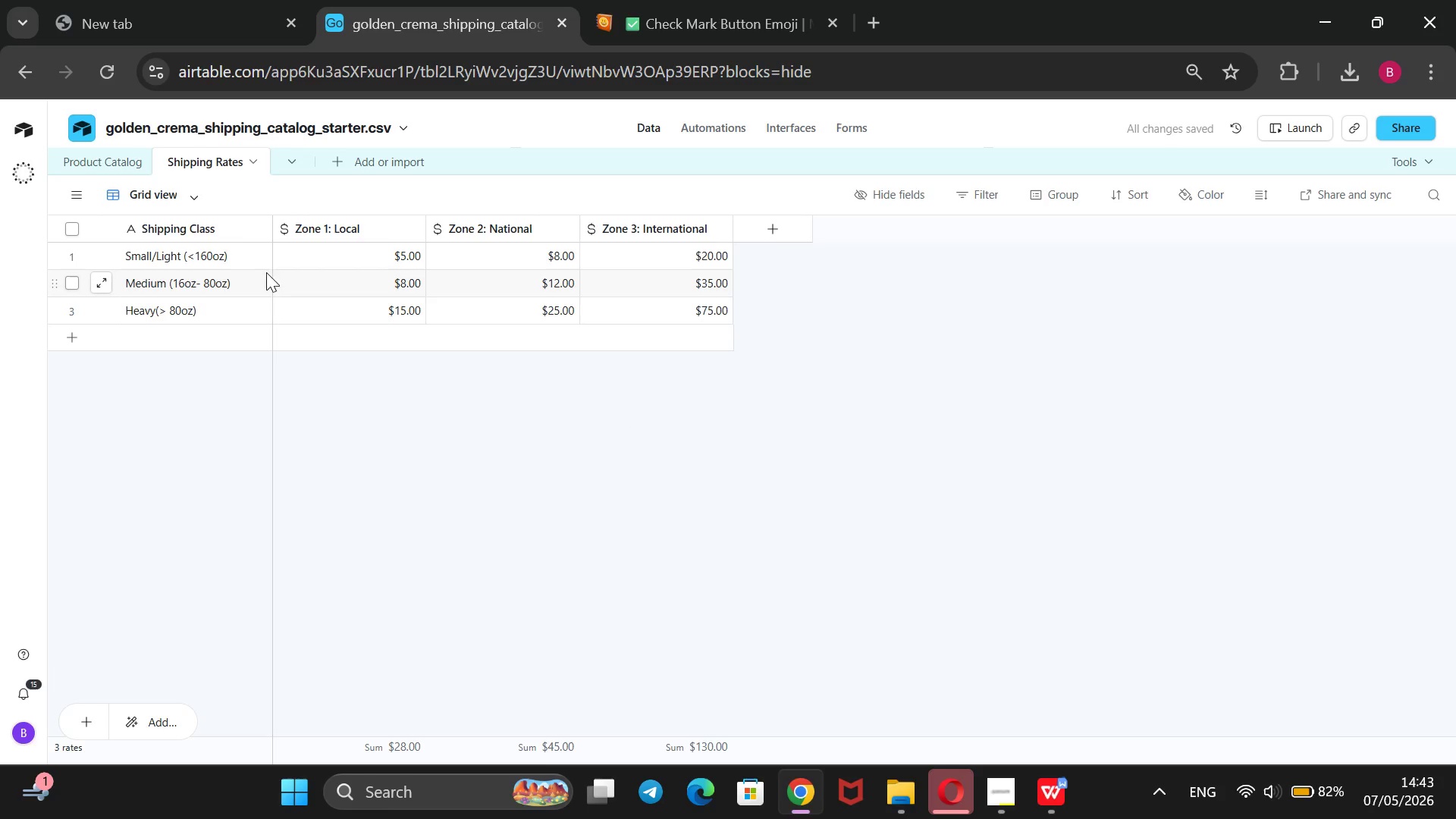 
wait(6.01)
 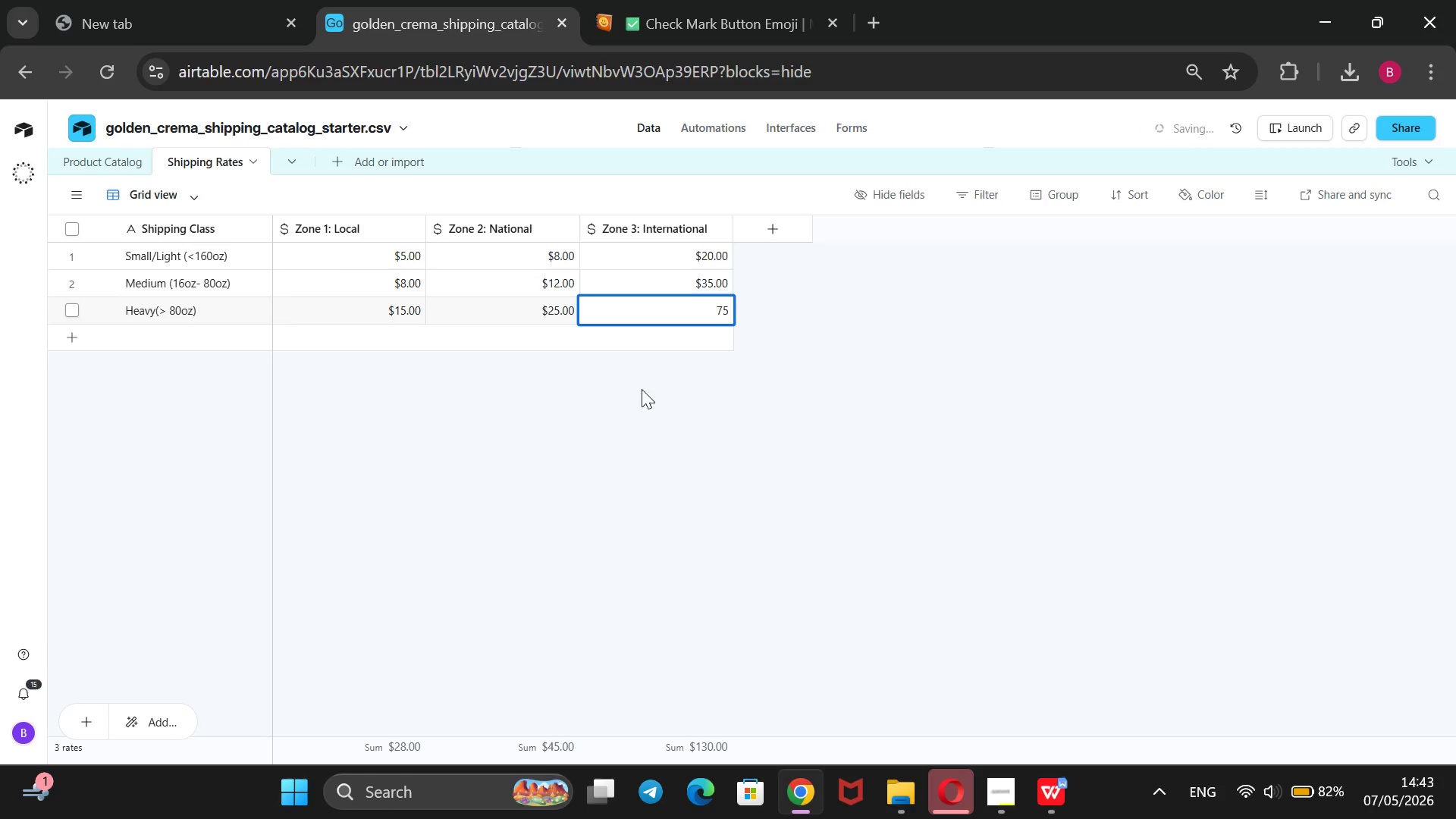 
mouse_move([191, 308])
 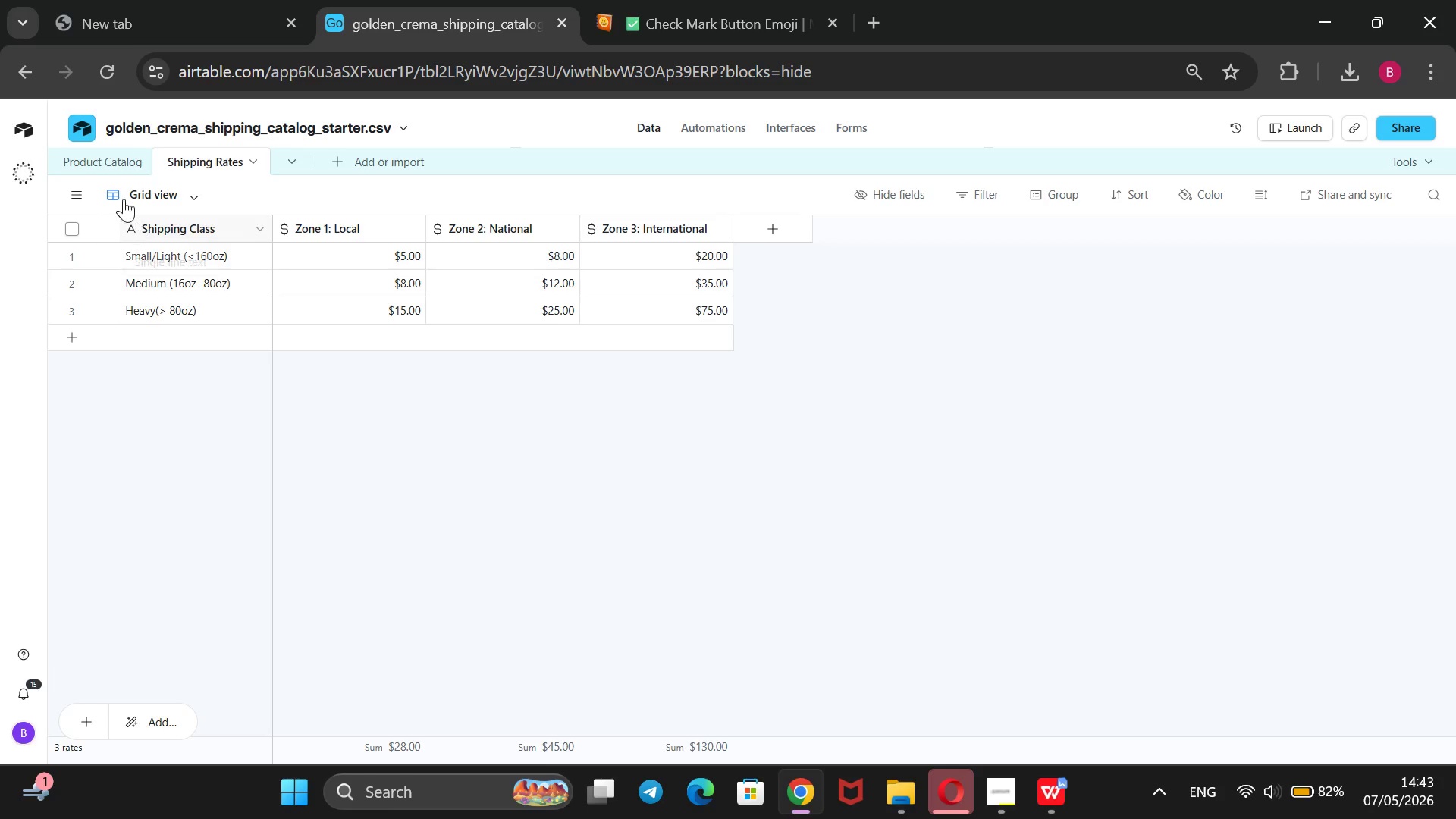 
wait(5.06)
 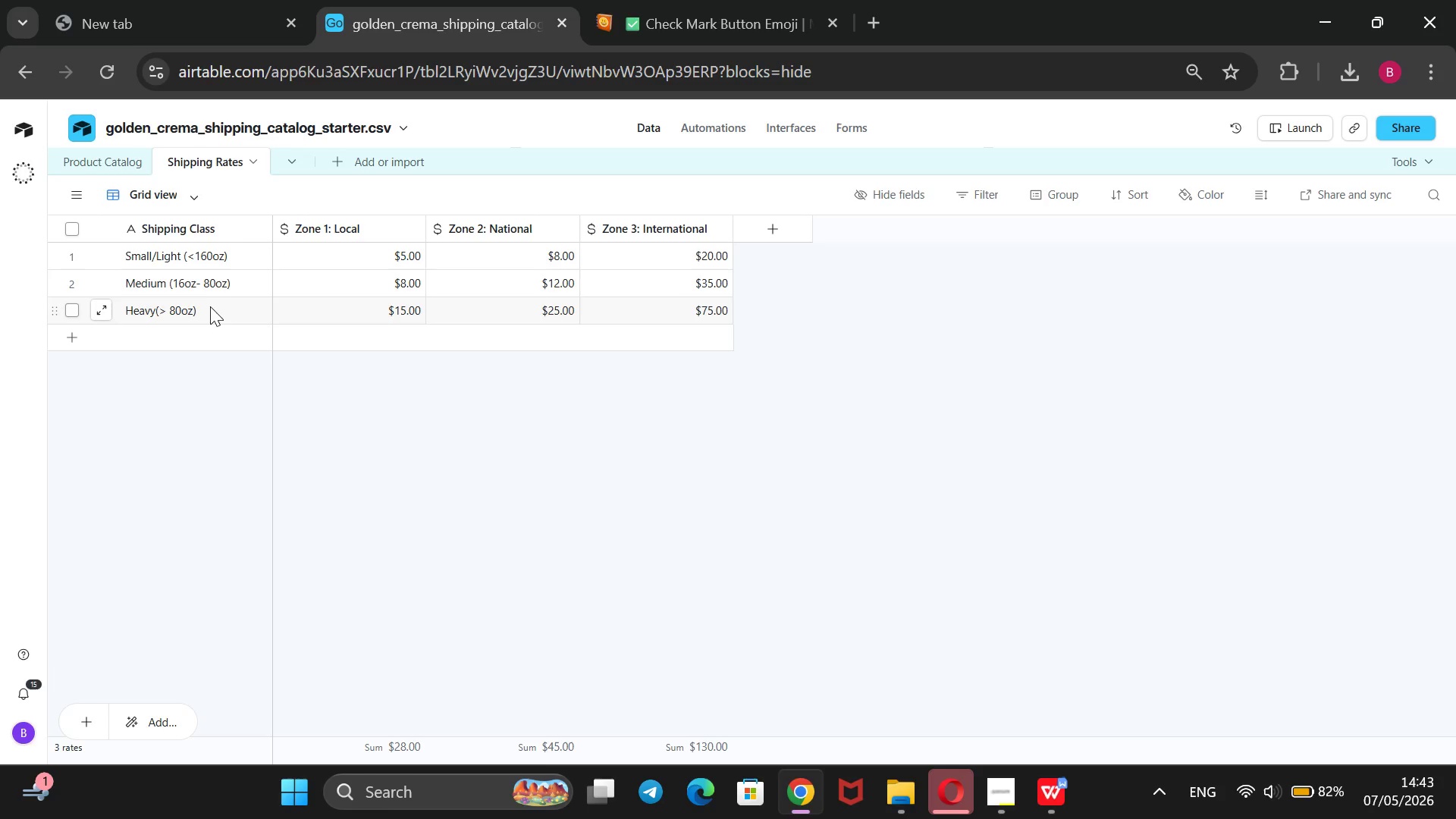 
left_click([115, 163])
 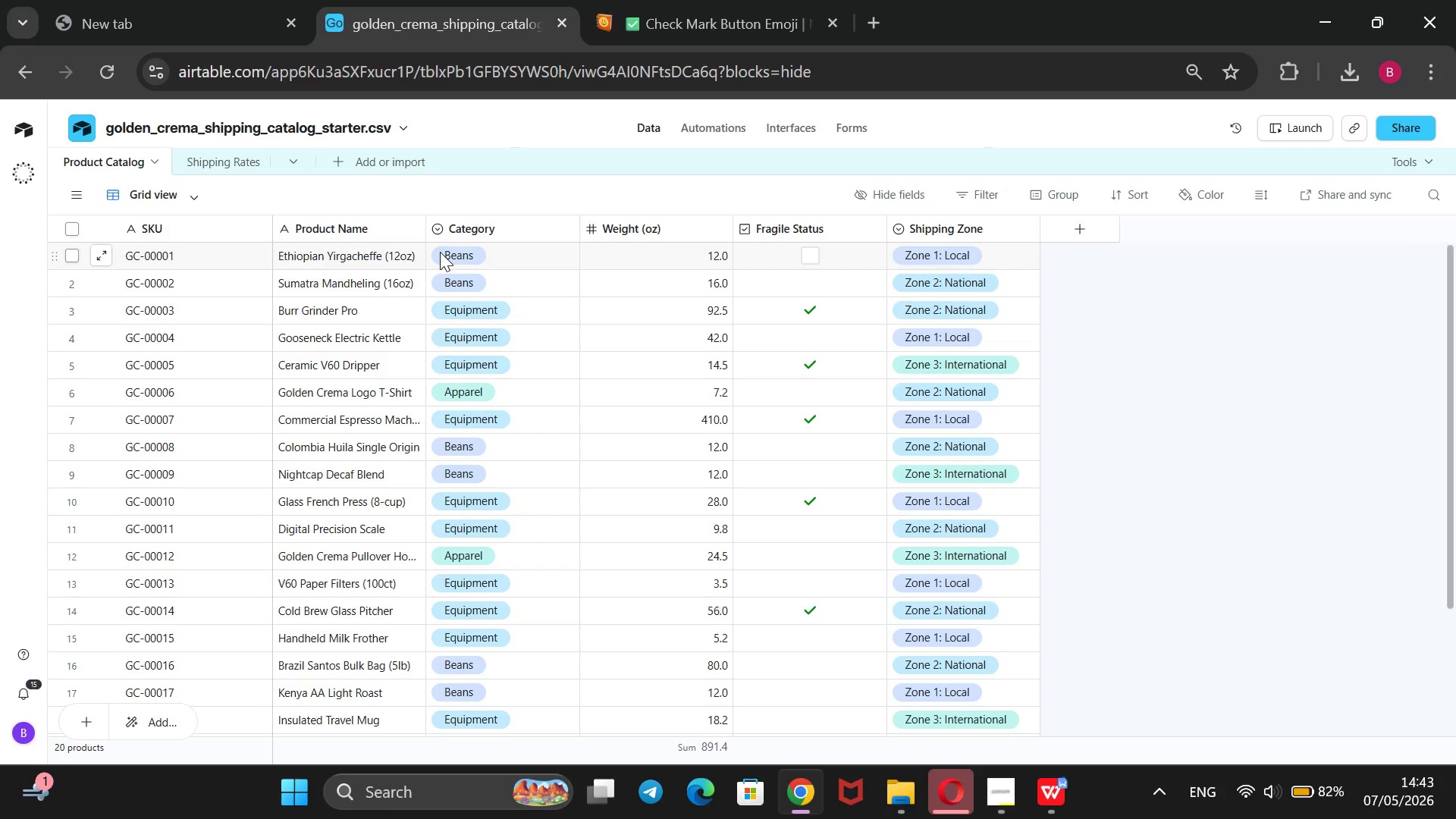 
wait(14.45)
 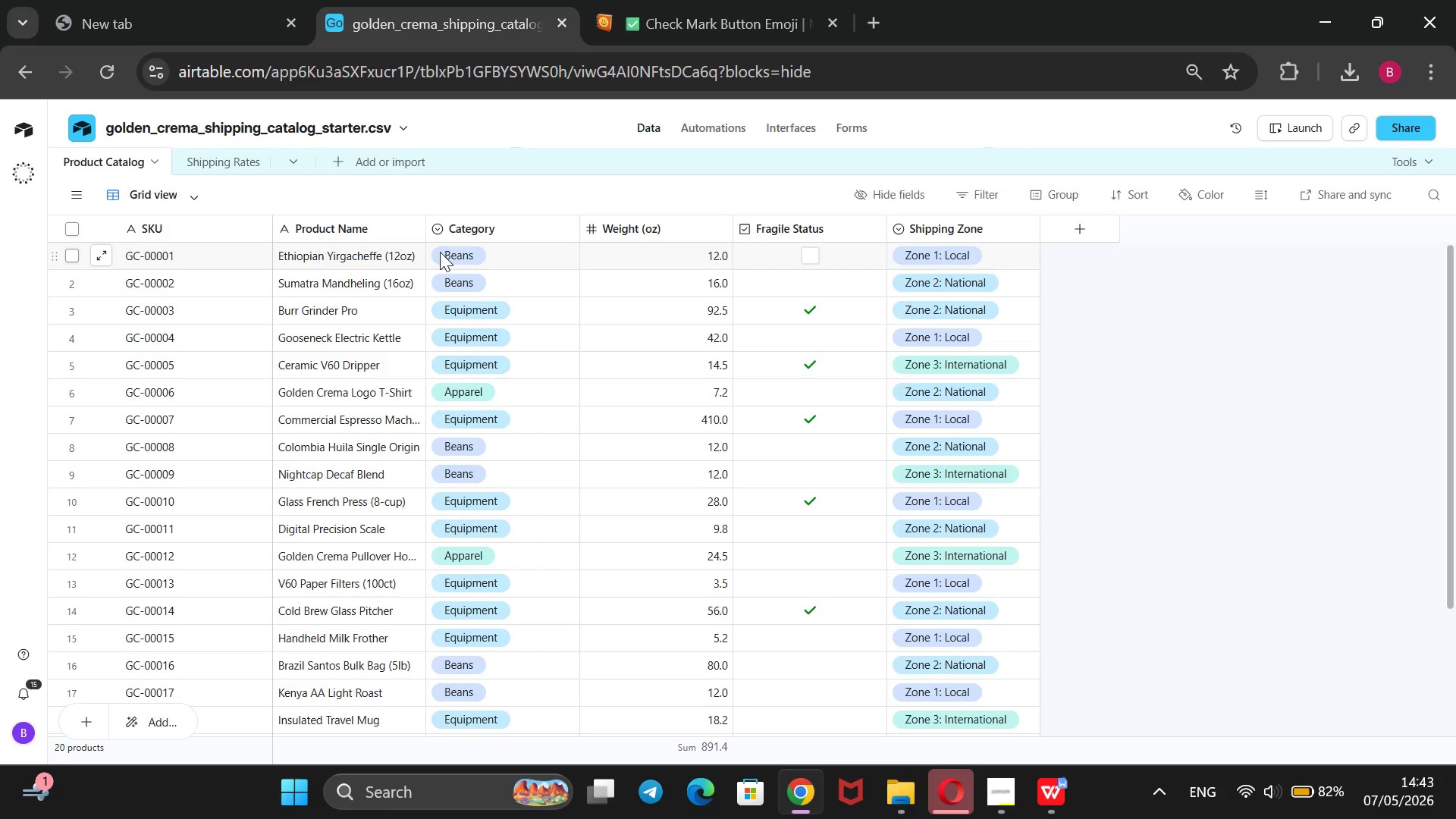 
left_click([1006, 771])